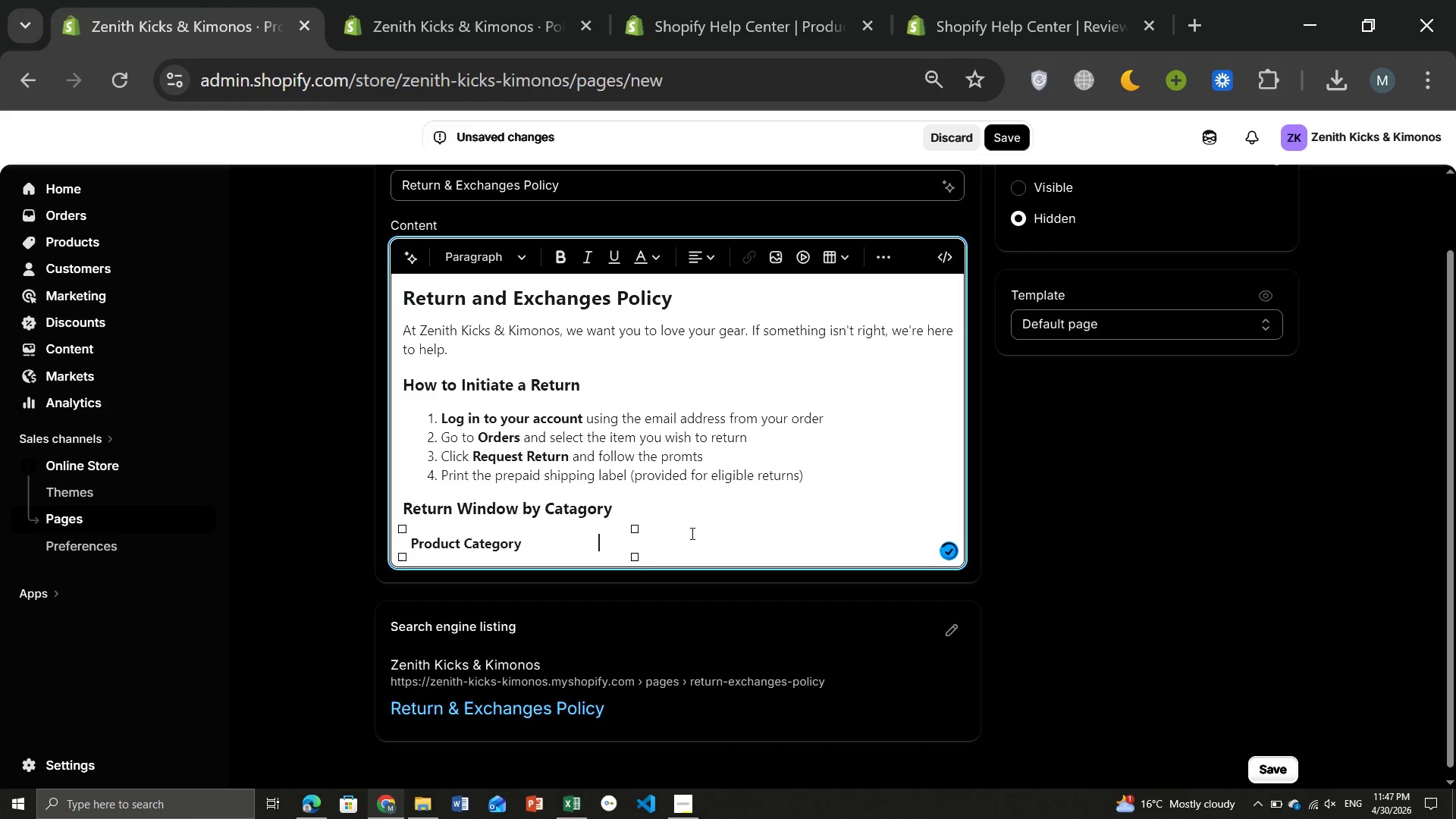 
left_click([673, 543])
 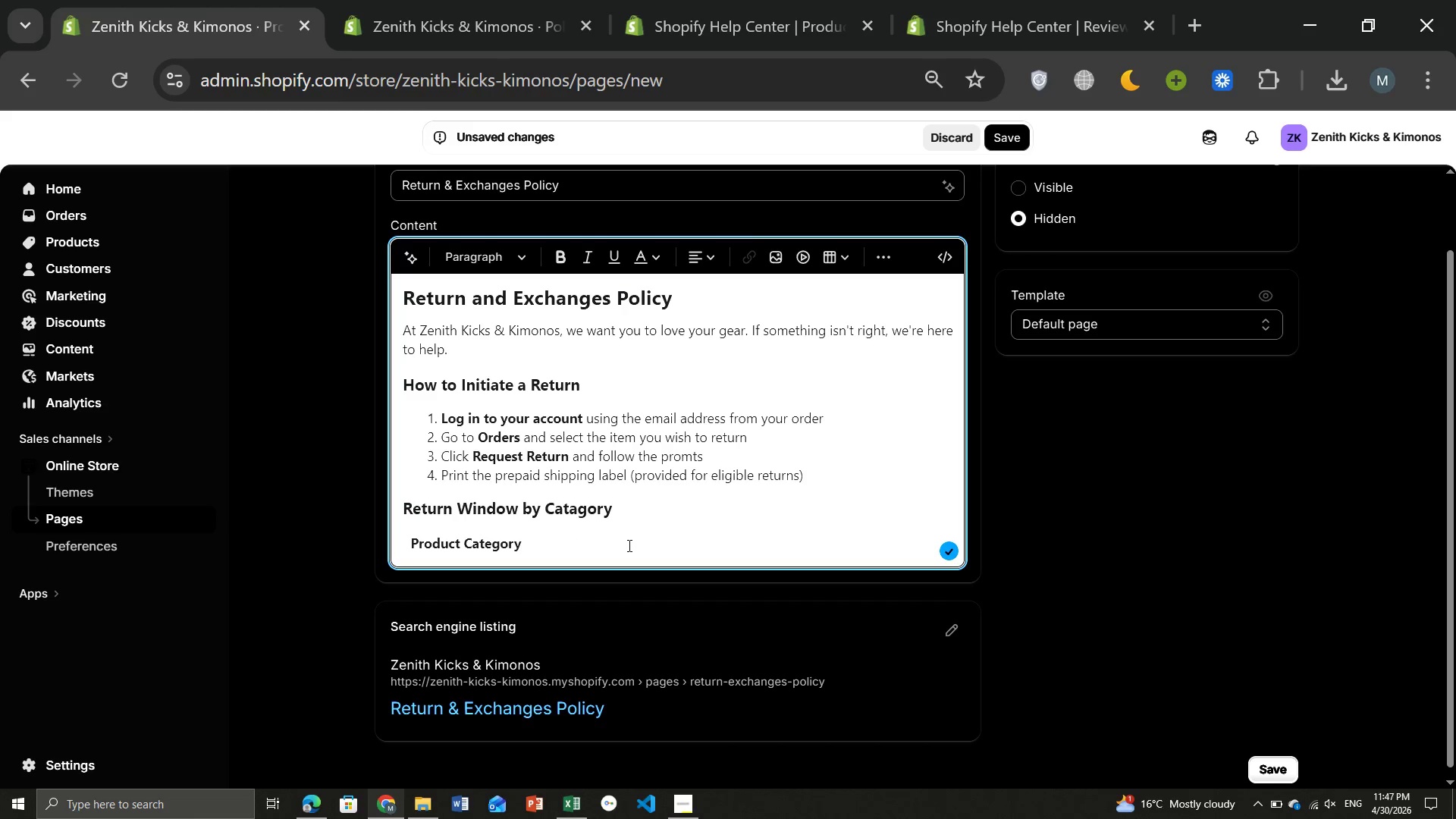 
left_click([628, 545])
 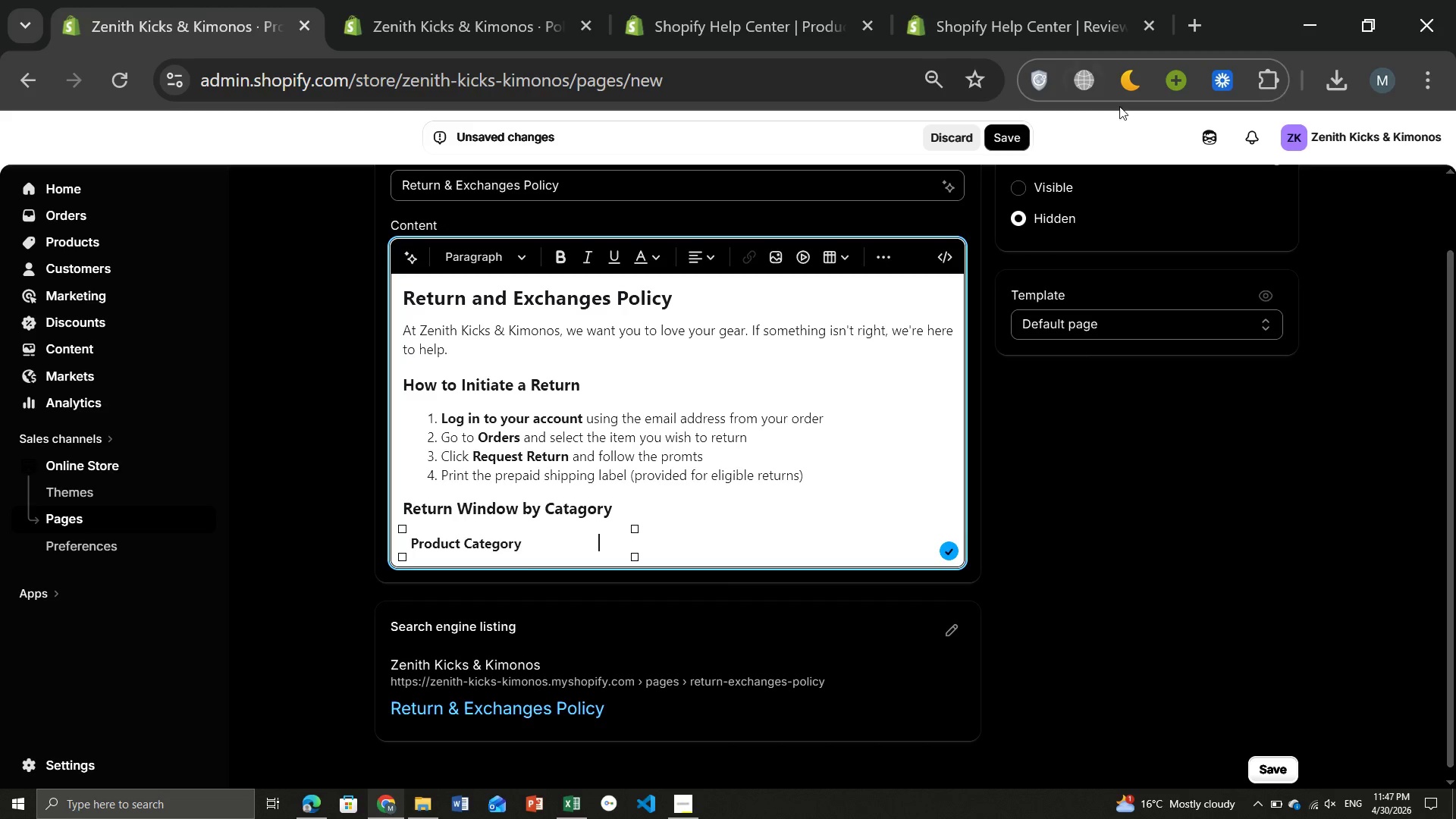 
left_click([1126, 99])
 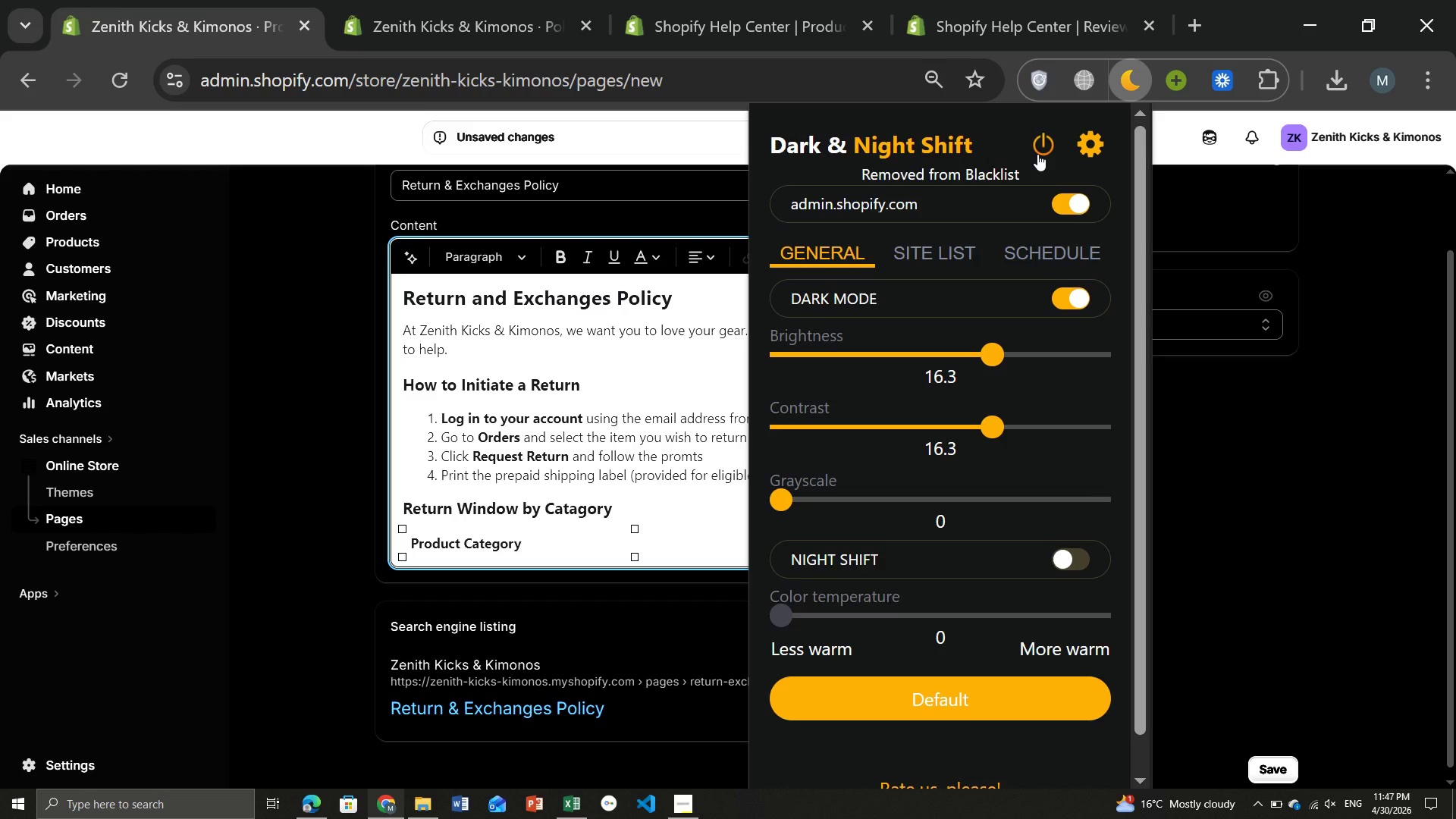 
left_click([1039, 148])
 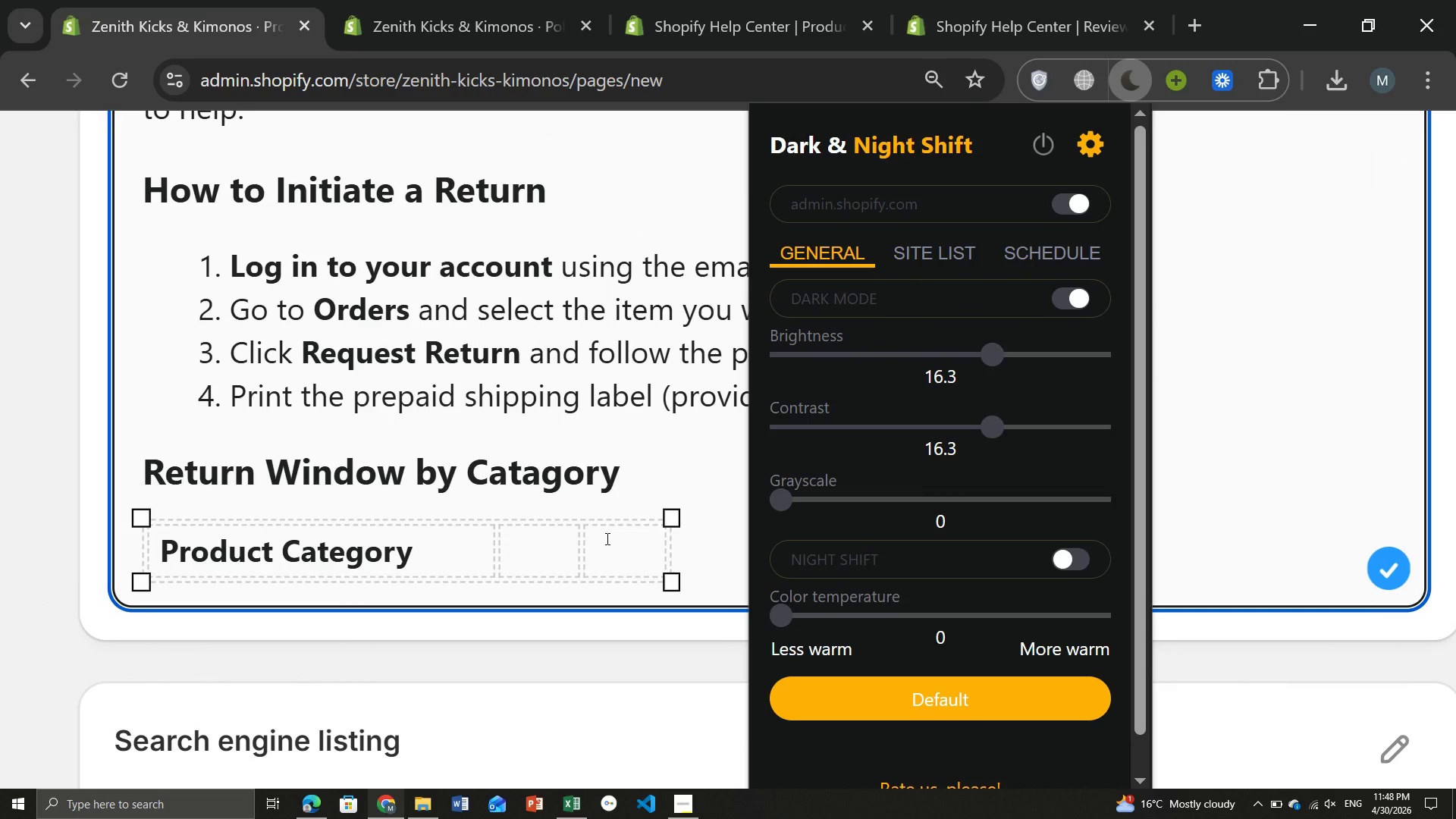 
wait(5.75)
 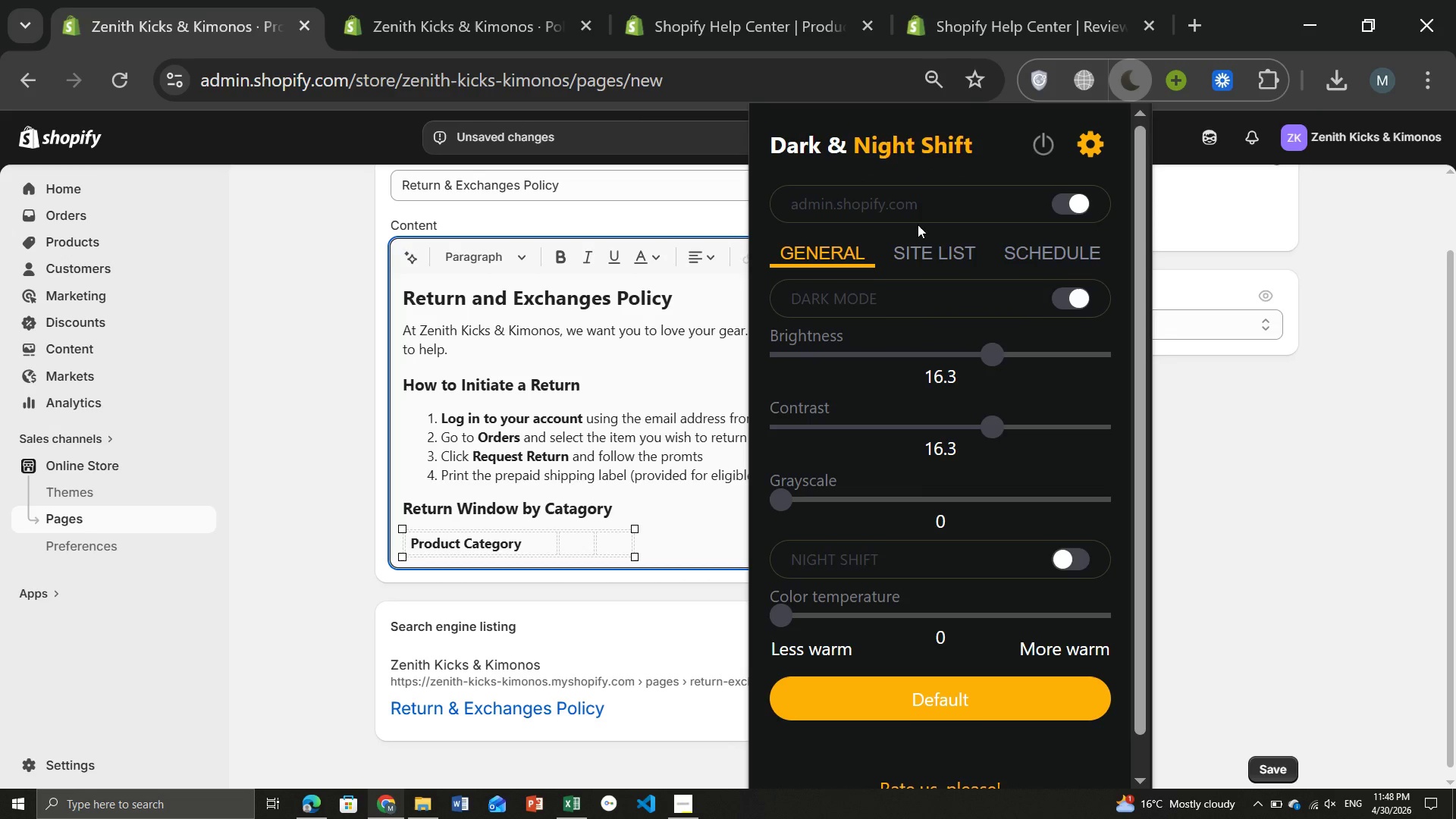 
left_click([535, 554])
 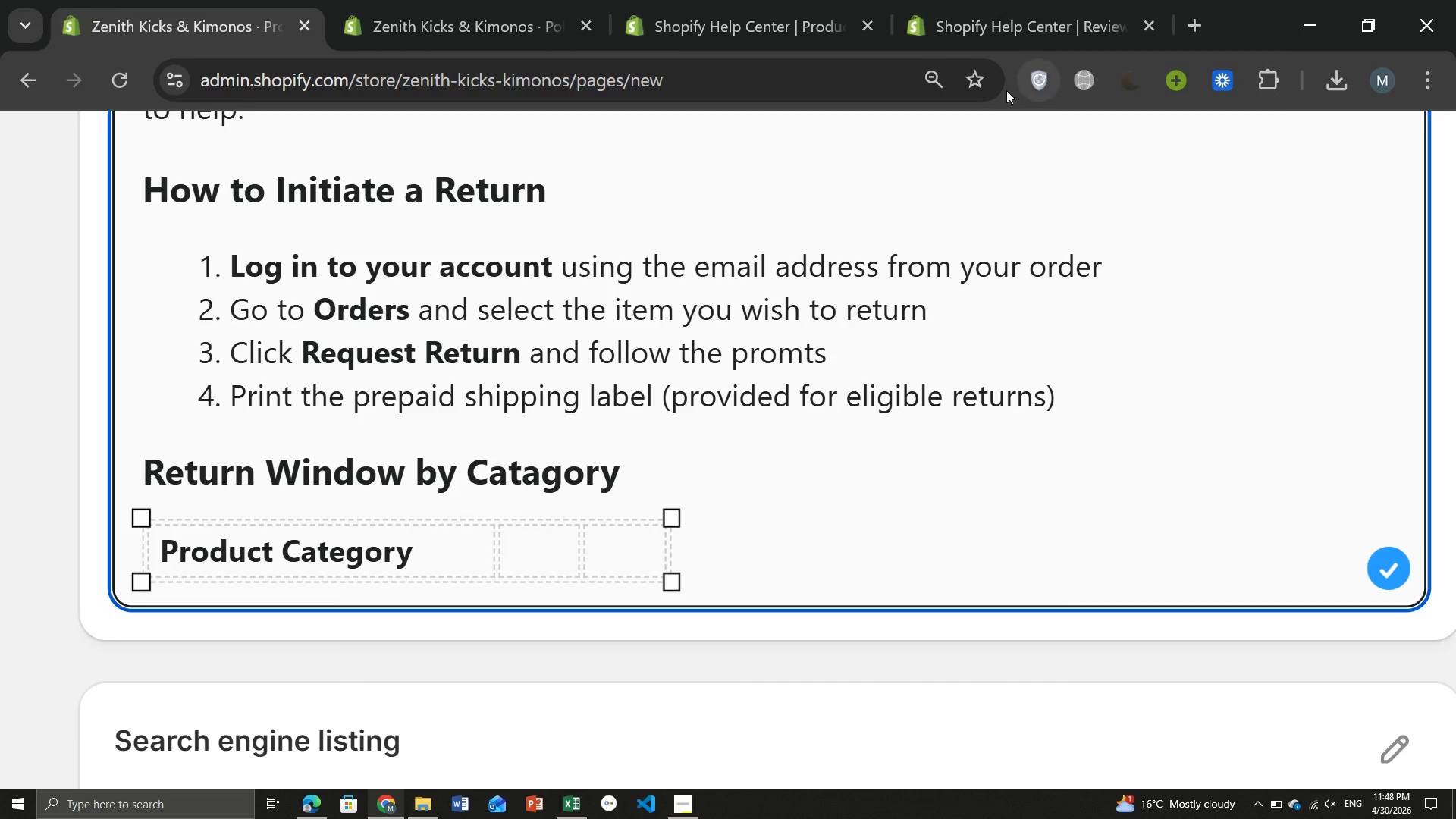 
left_click([1131, 80])
 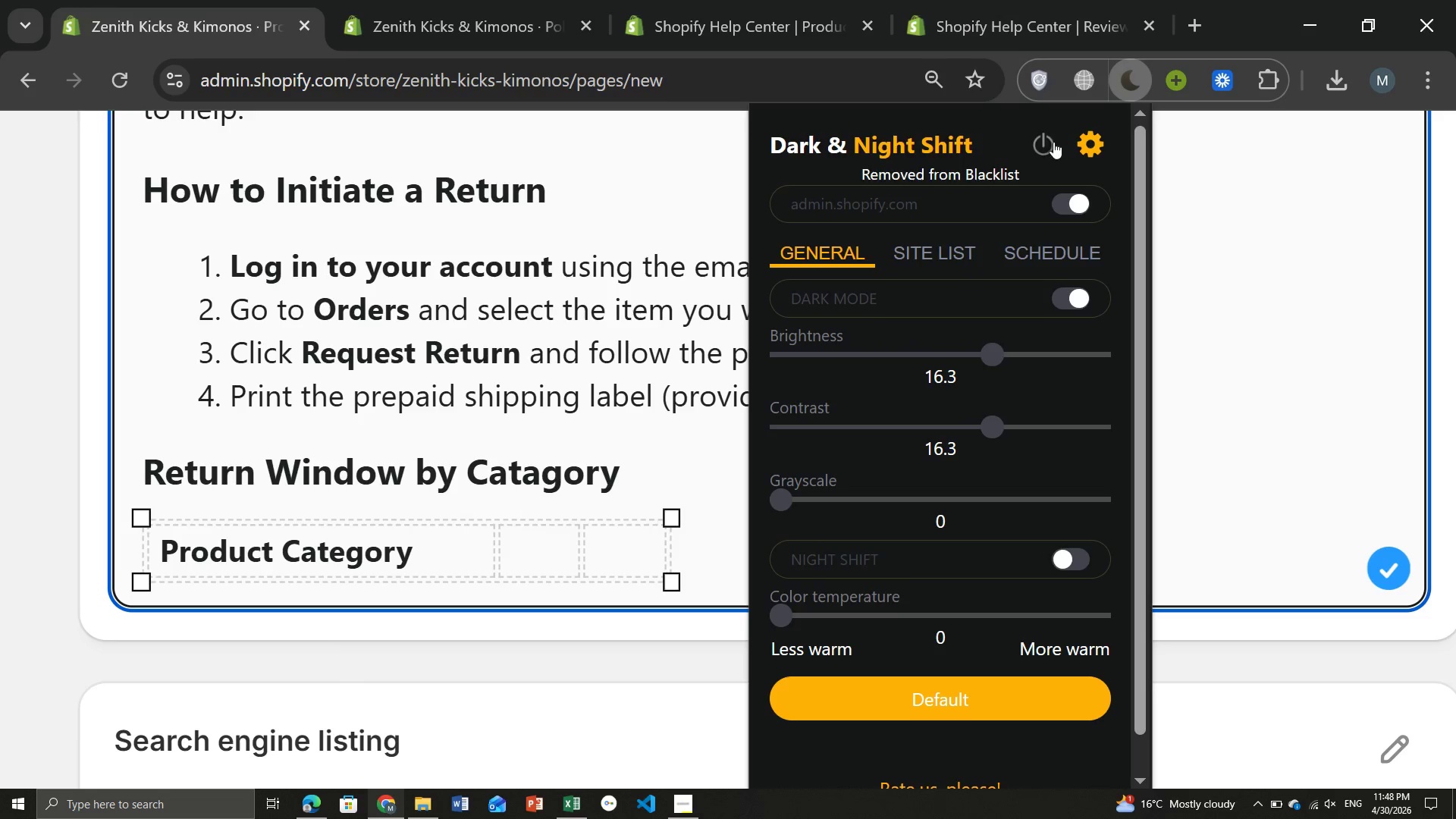 
left_click([1052, 143])
 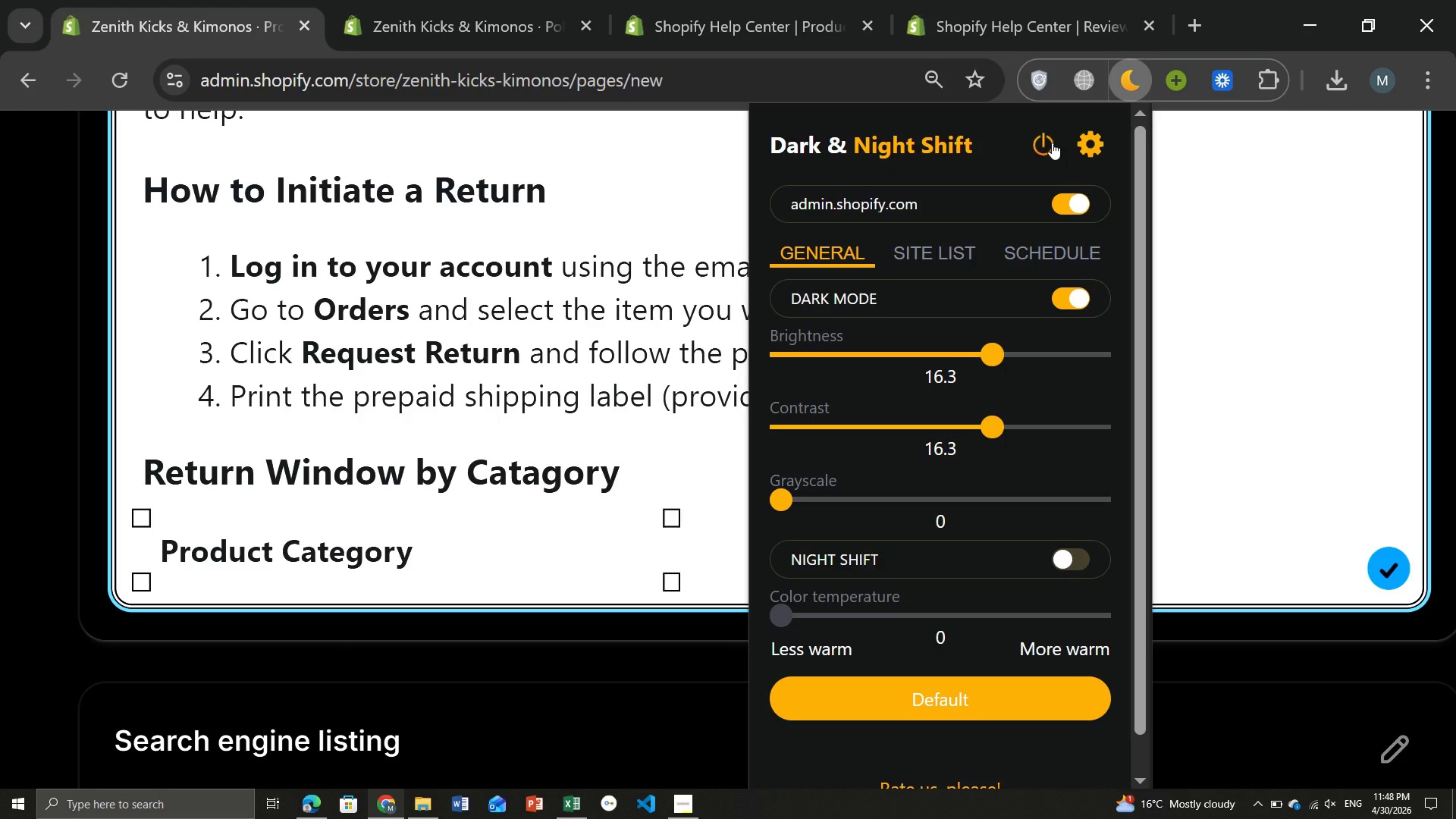 
left_click([1052, 143])
 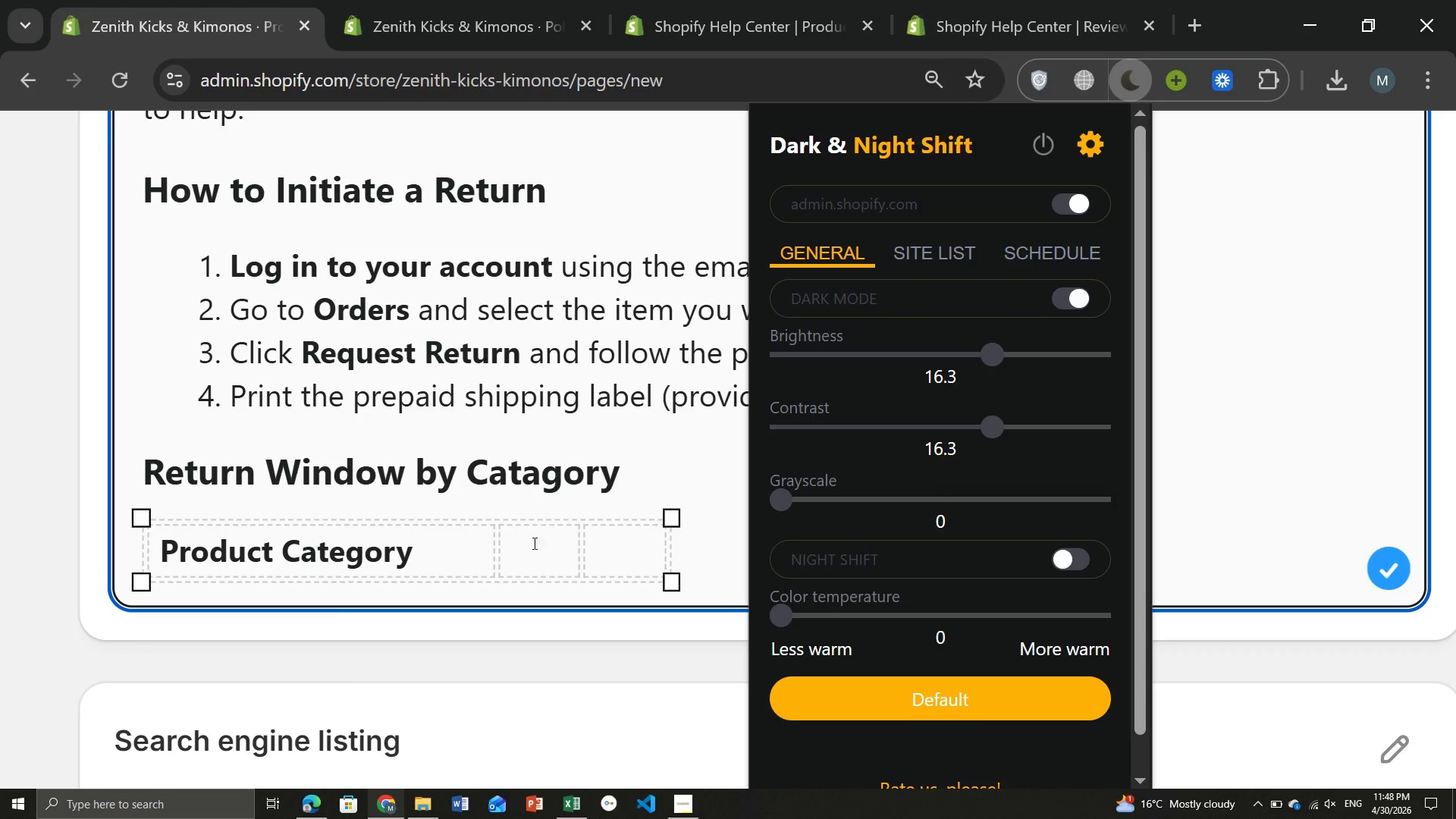 
left_click([521, 564])
 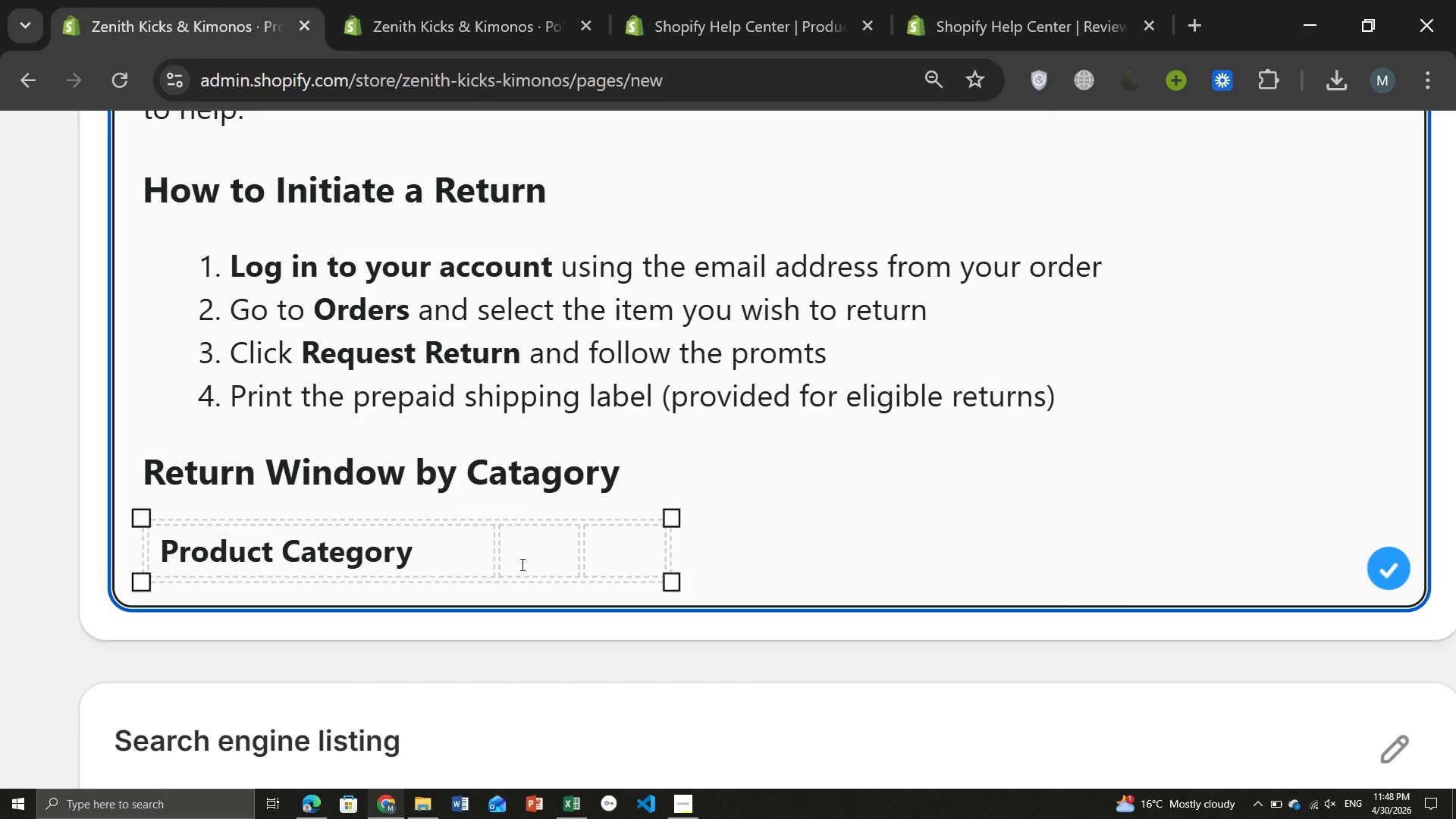 
type(Return Window)
 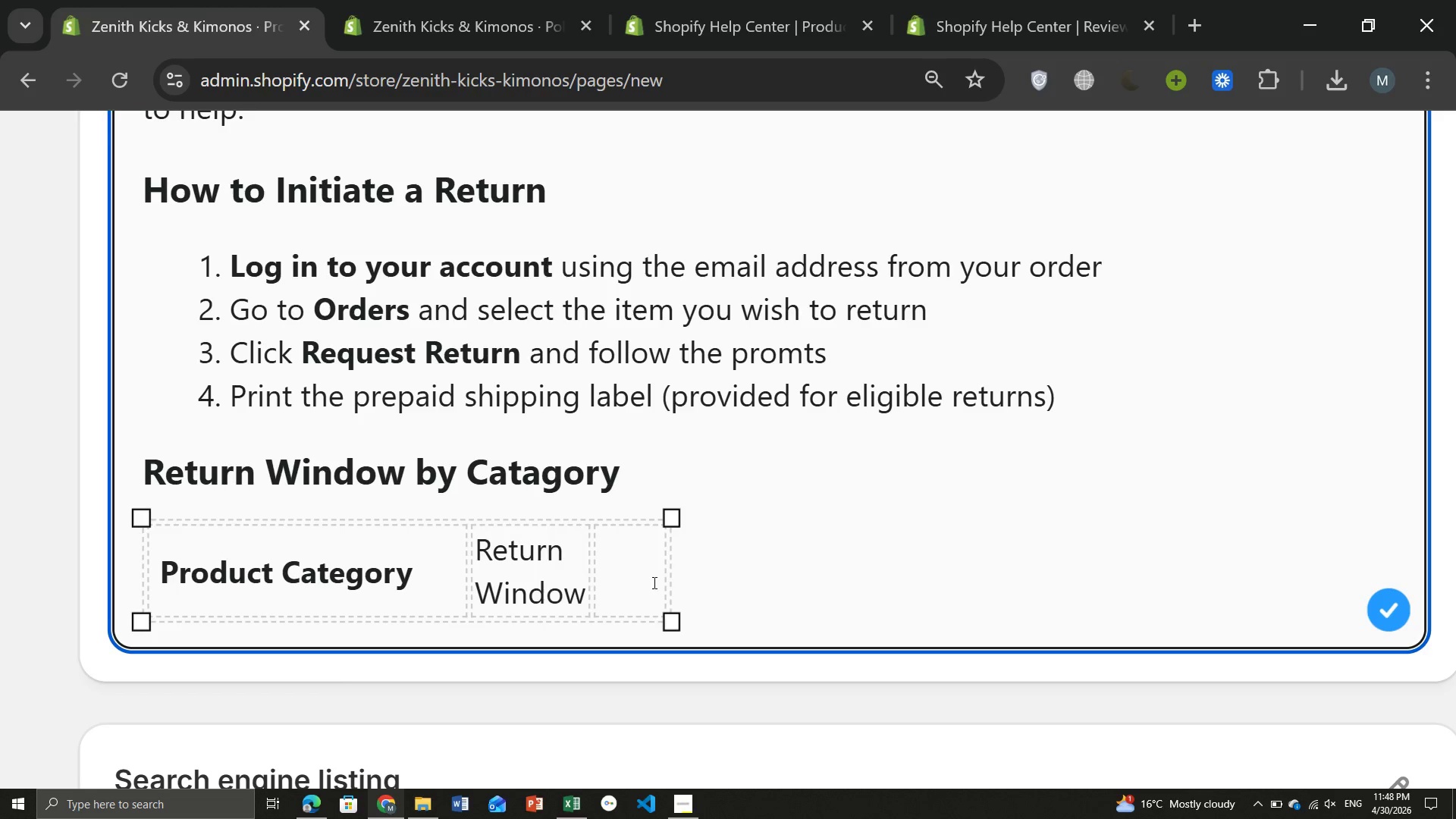 
left_click([622, 554])
 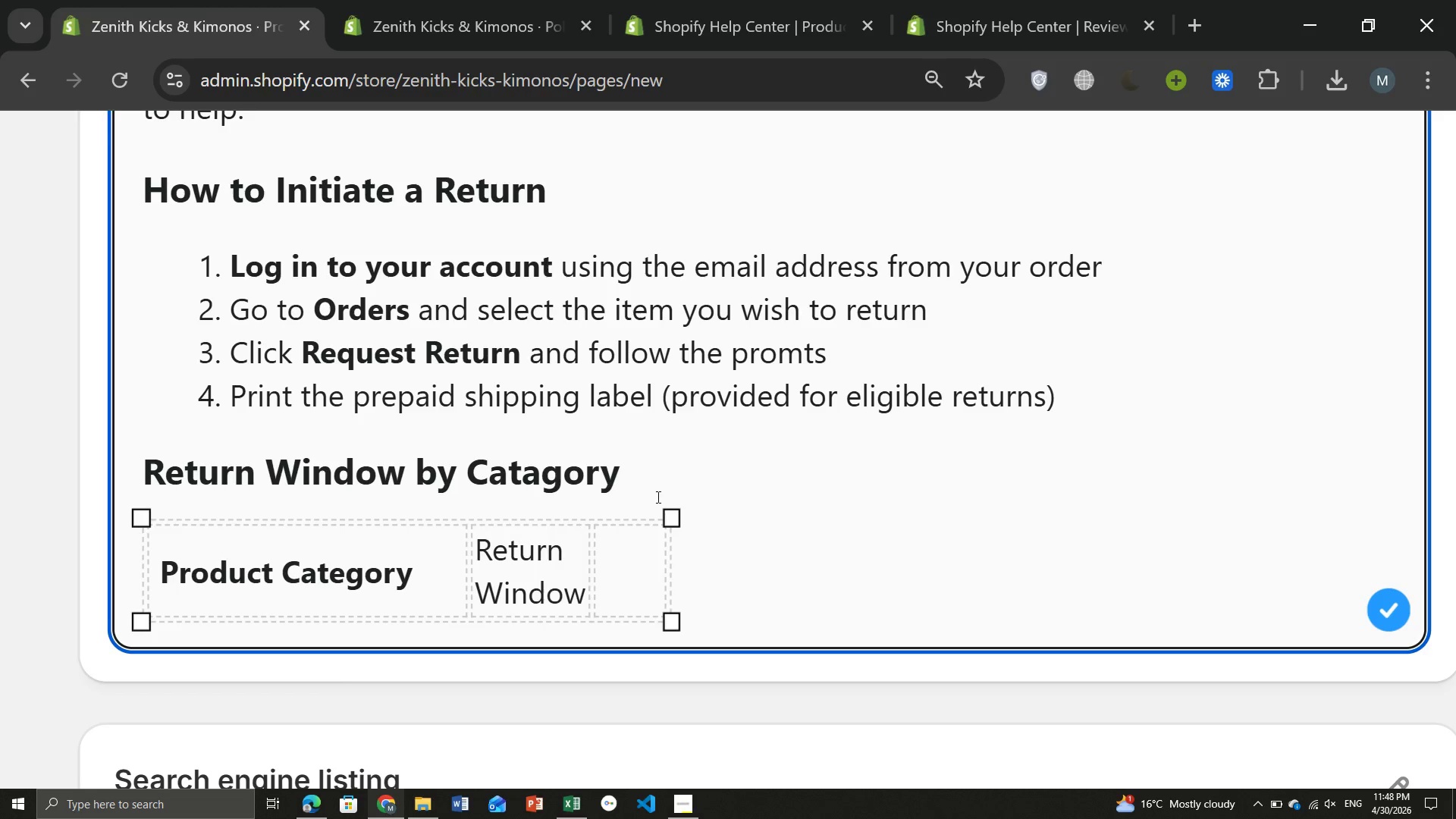 
mouse_move([741, 391])
 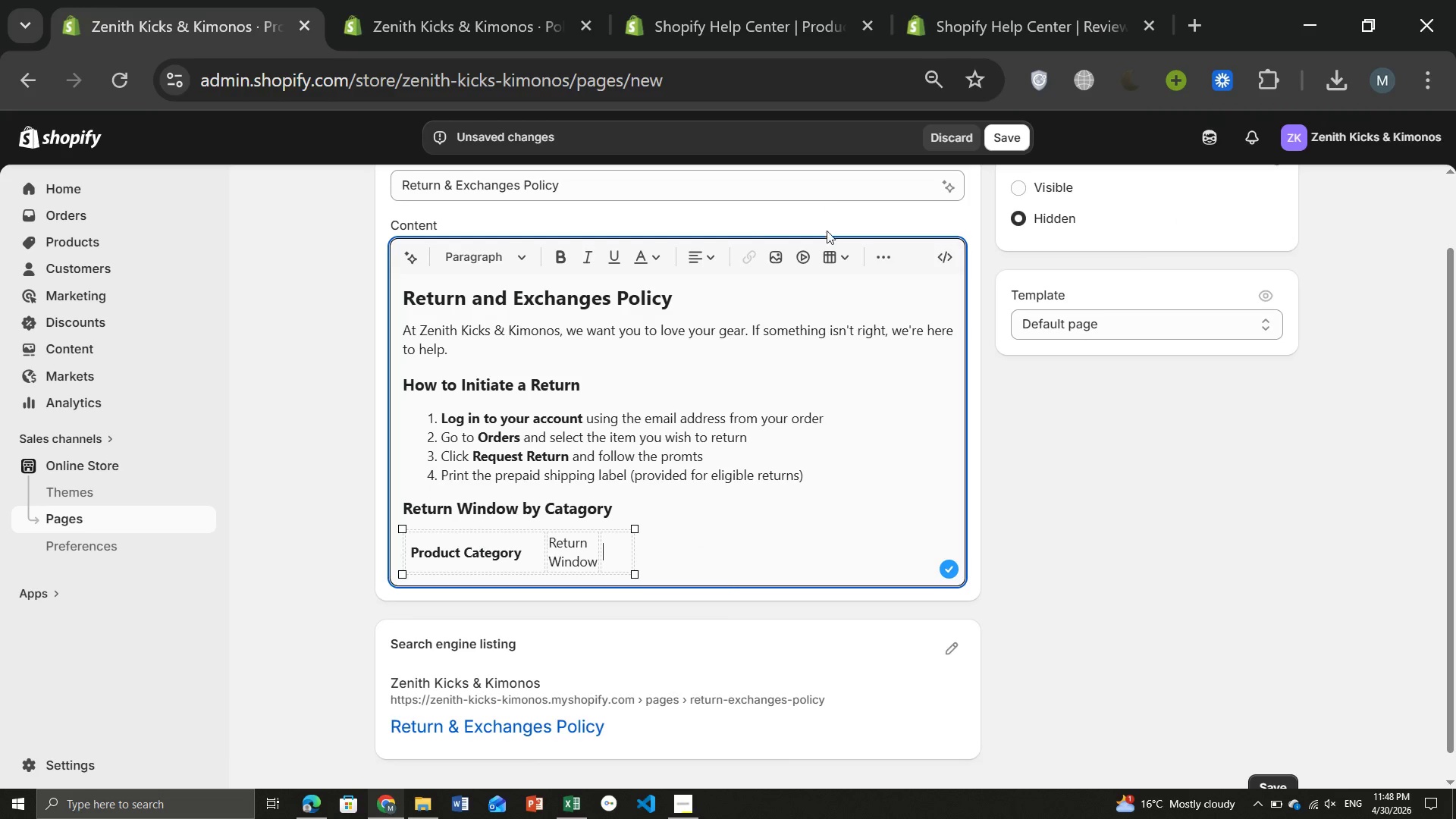 
left_click([834, 248])
 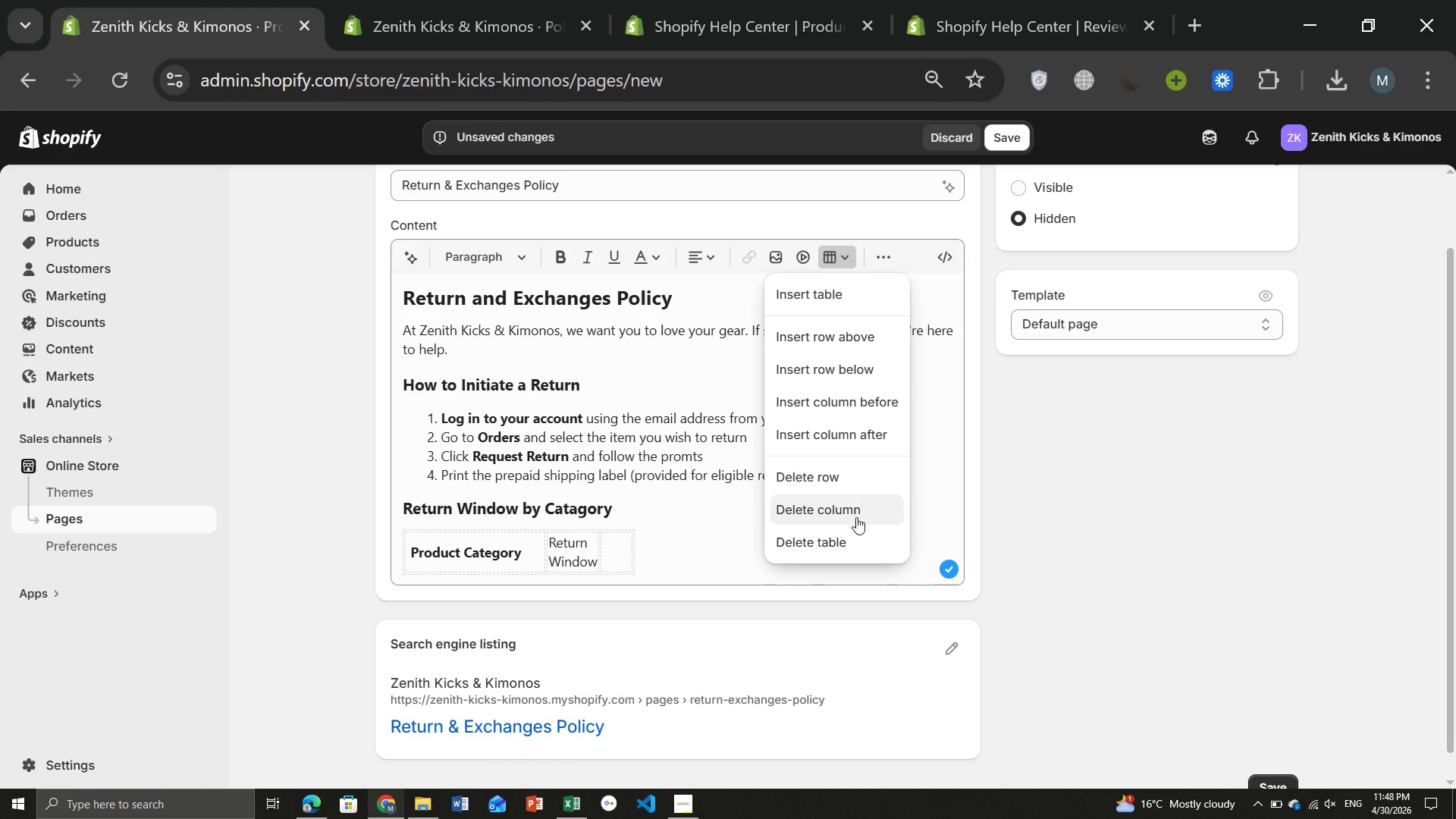 
left_click([849, 516])
 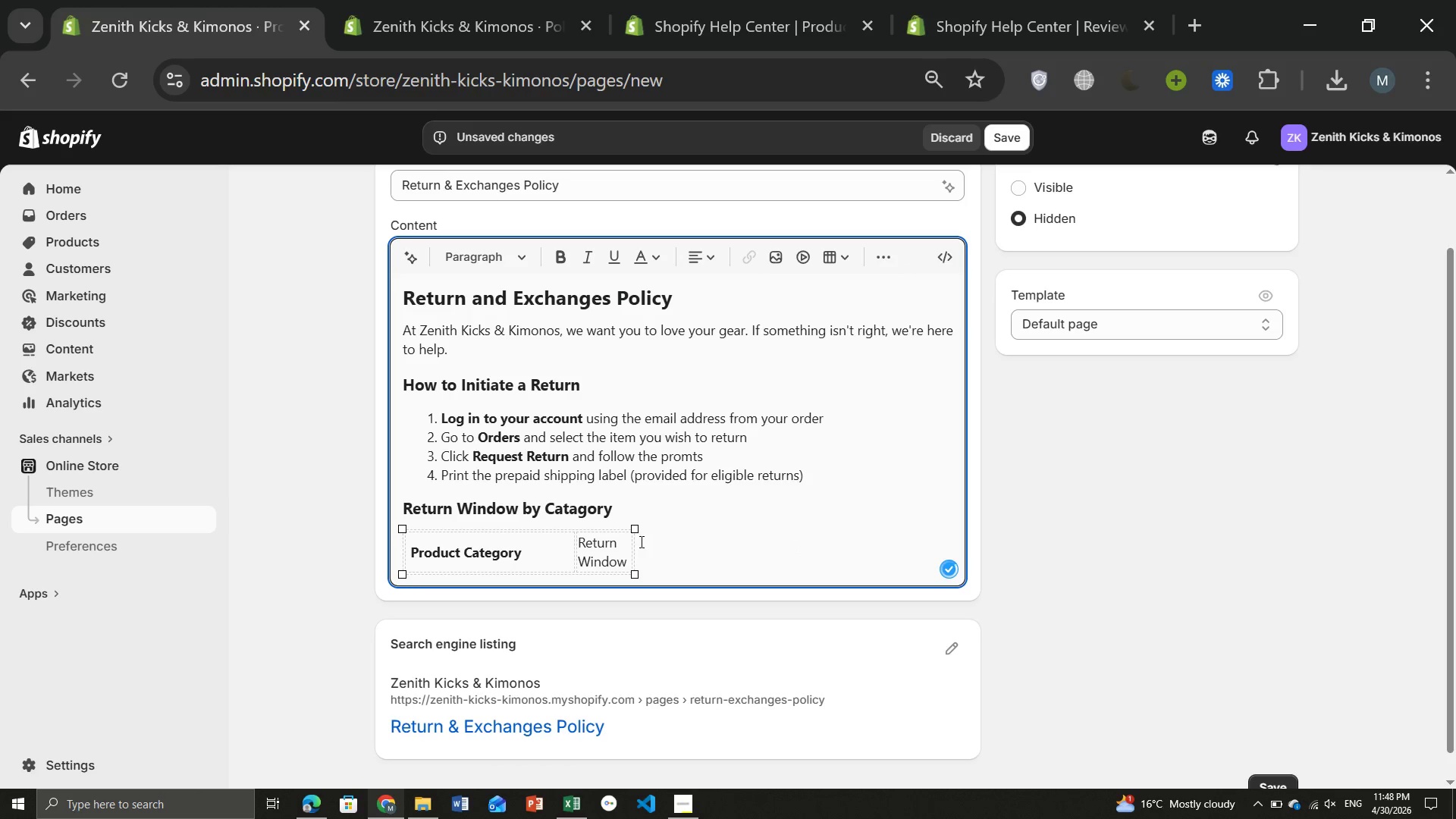 
left_click_drag(start_coordinate=[634, 532], to_coordinate=[941, 529])
 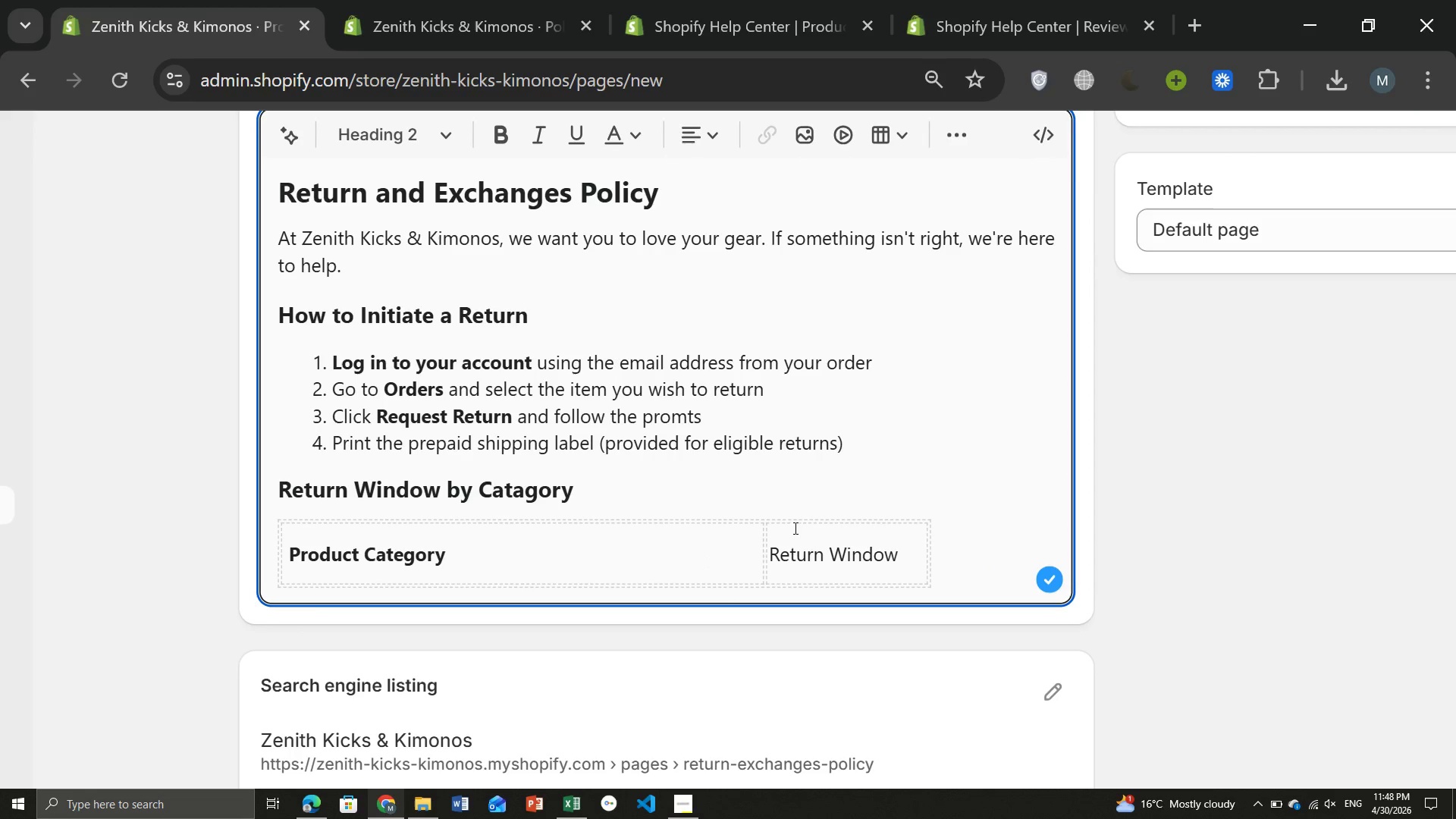 
left_click([588, 581])
 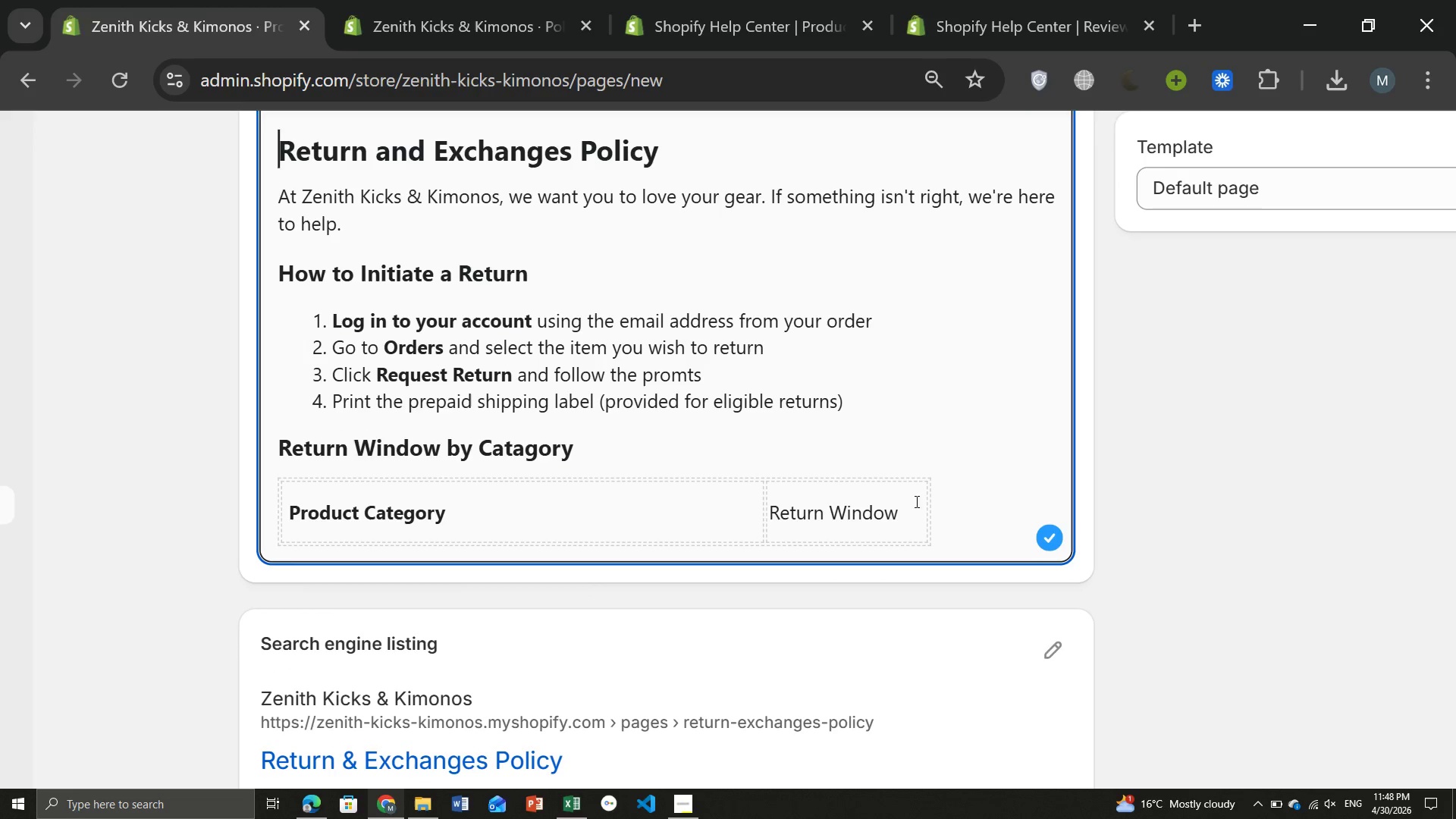 
left_click([901, 509])
 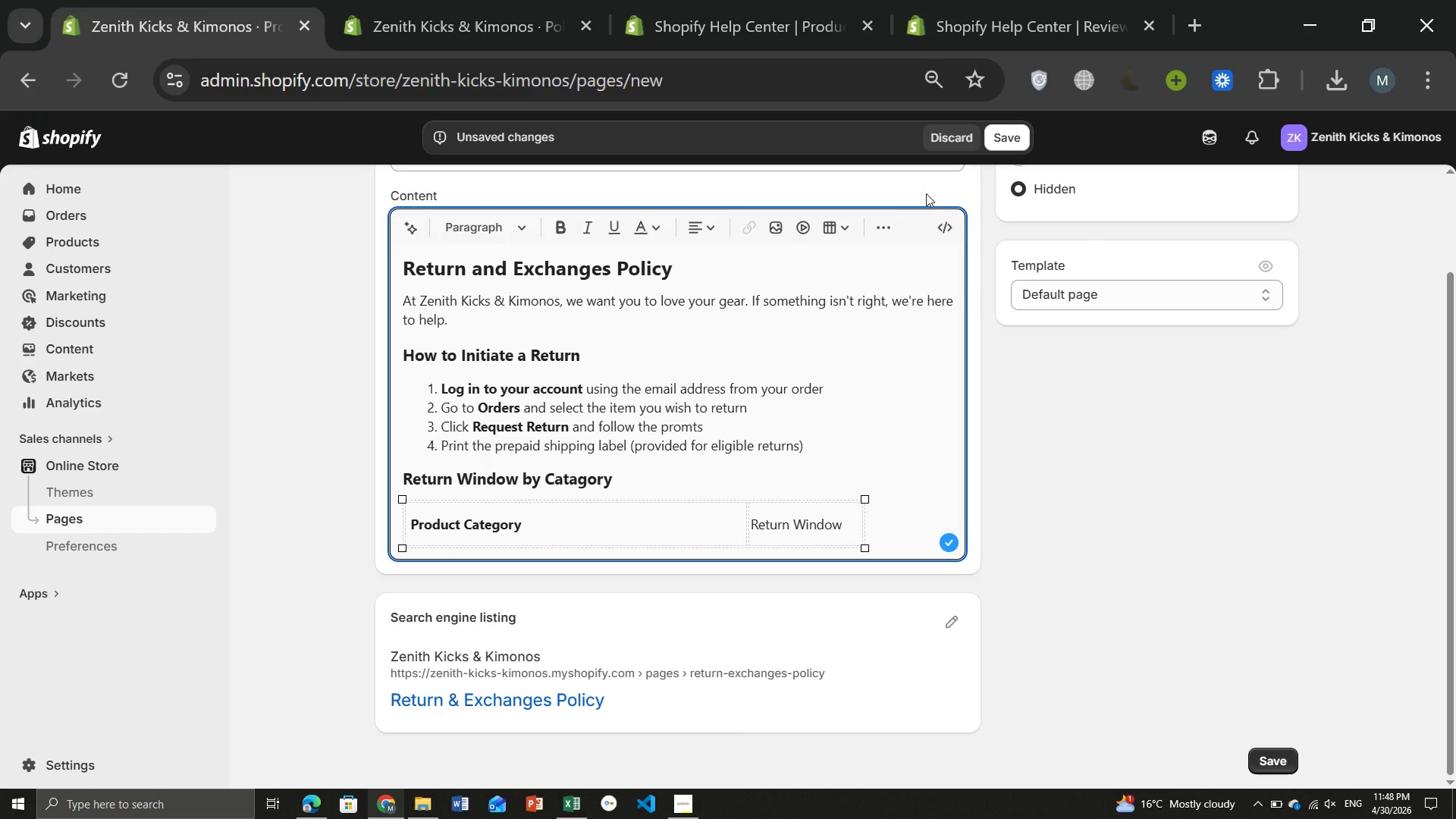 
left_click([898, 218])
 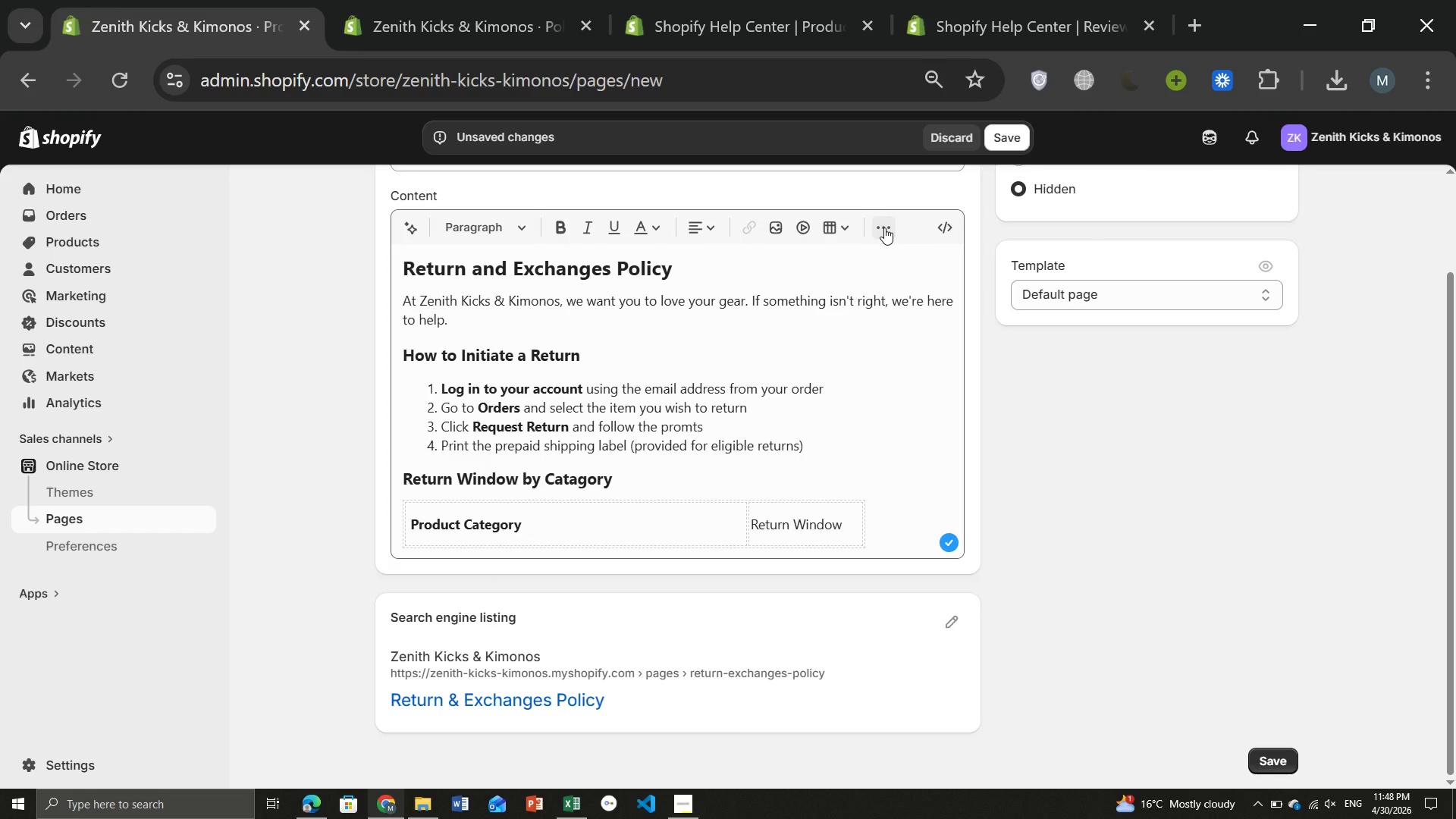 
left_click([884, 228])
 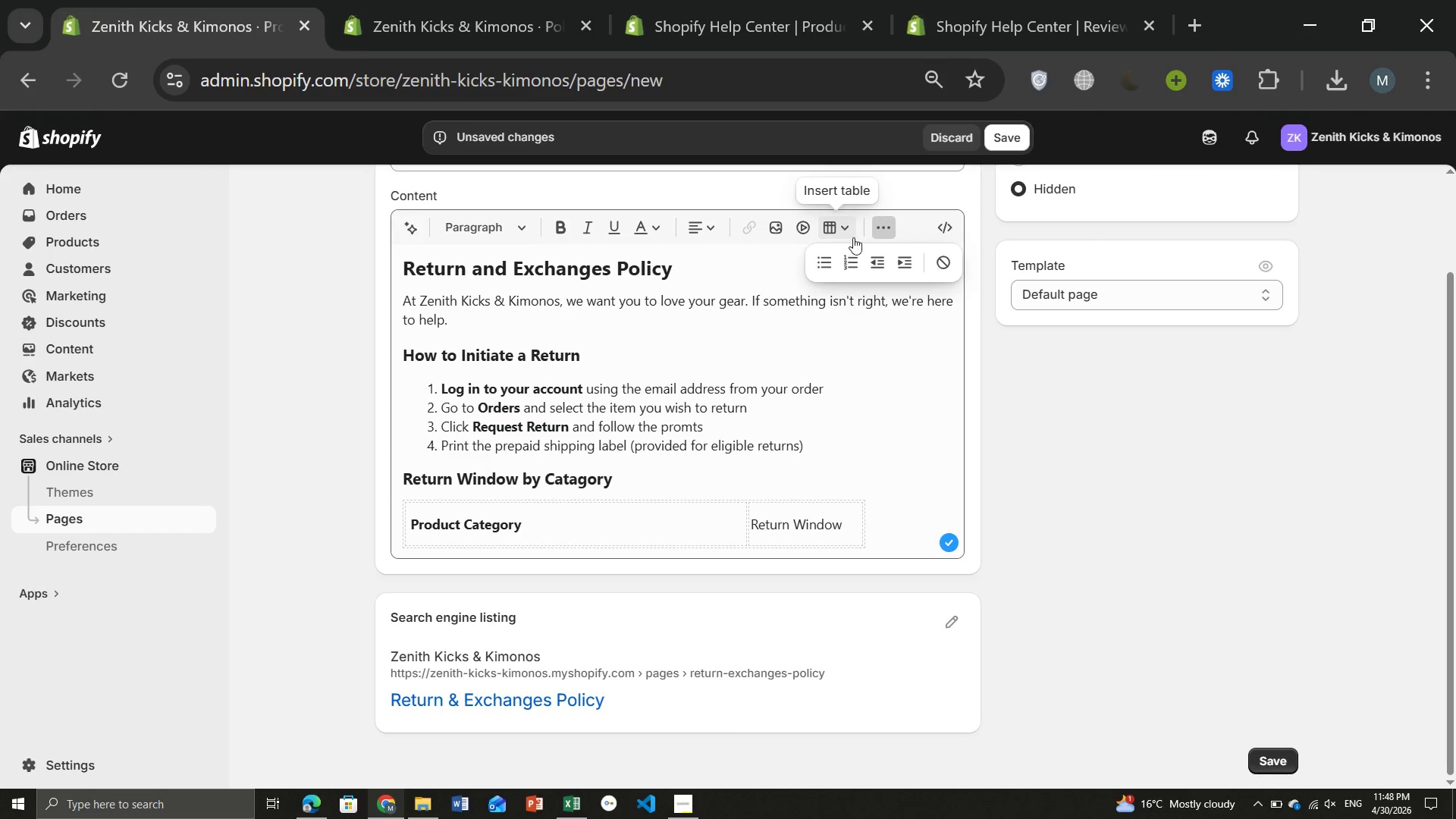 
left_click([840, 228])
 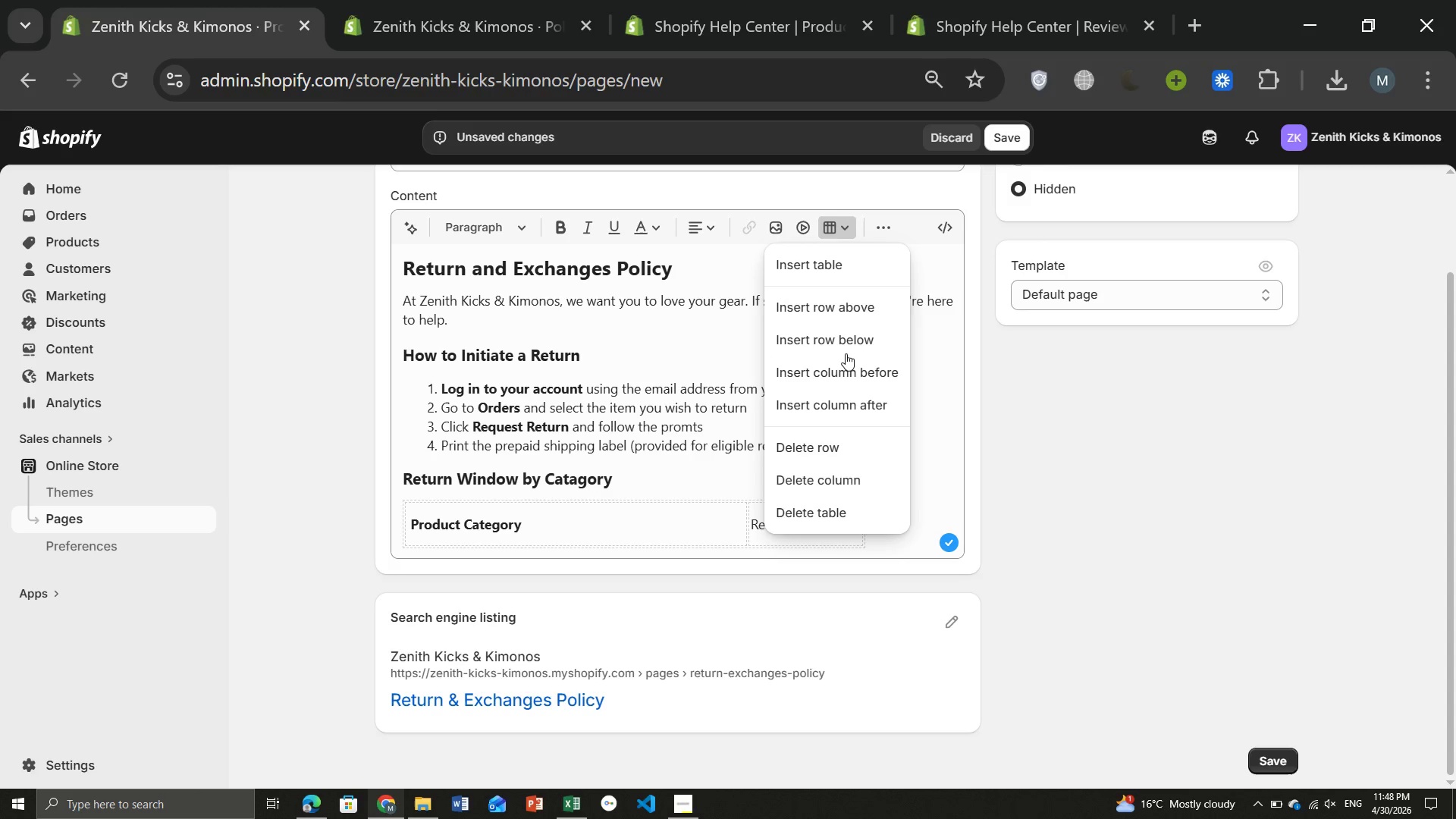 
left_click([843, 343])
 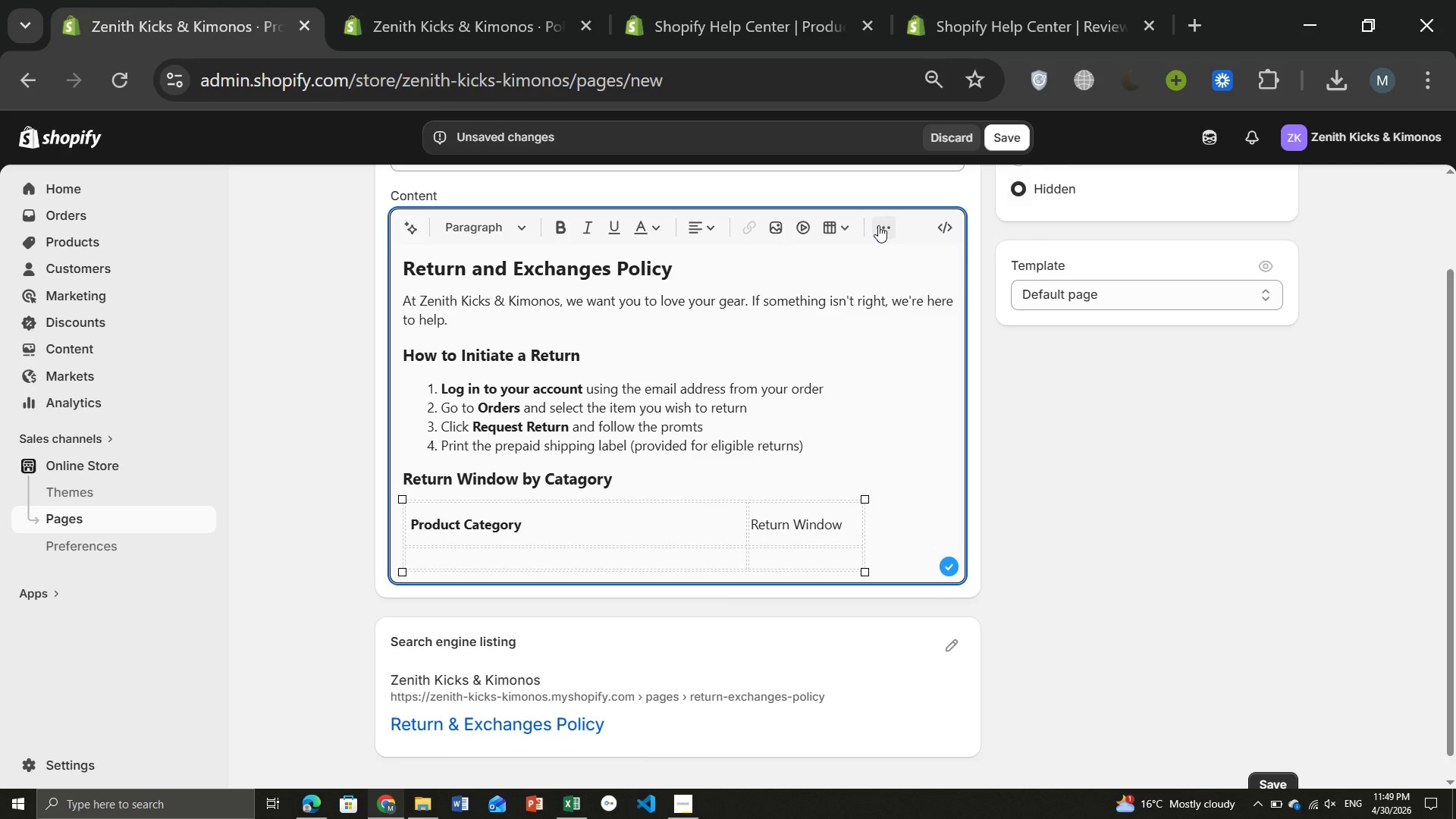 
left_click([835, 226])
 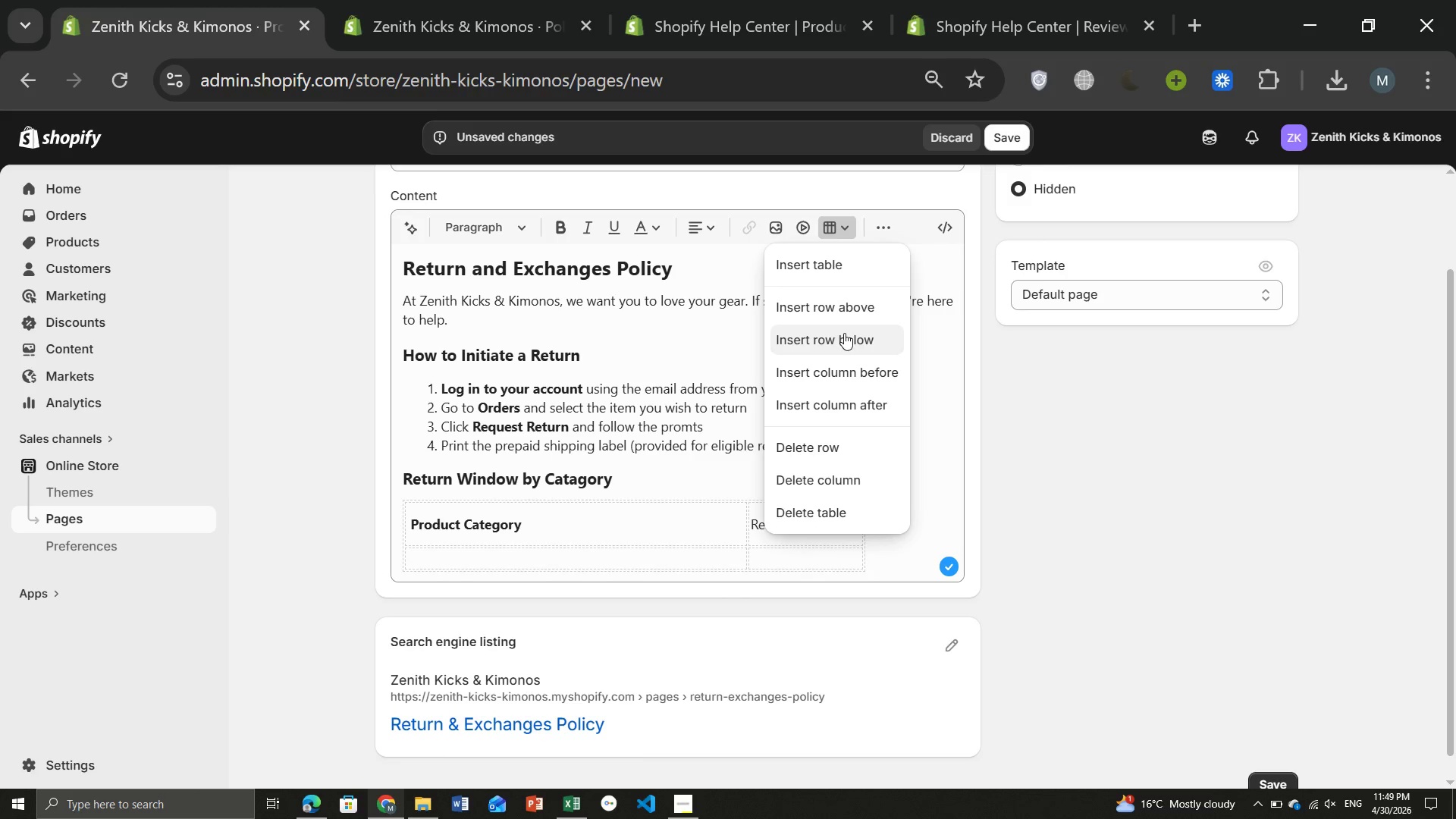 
left_click([844, 334])
 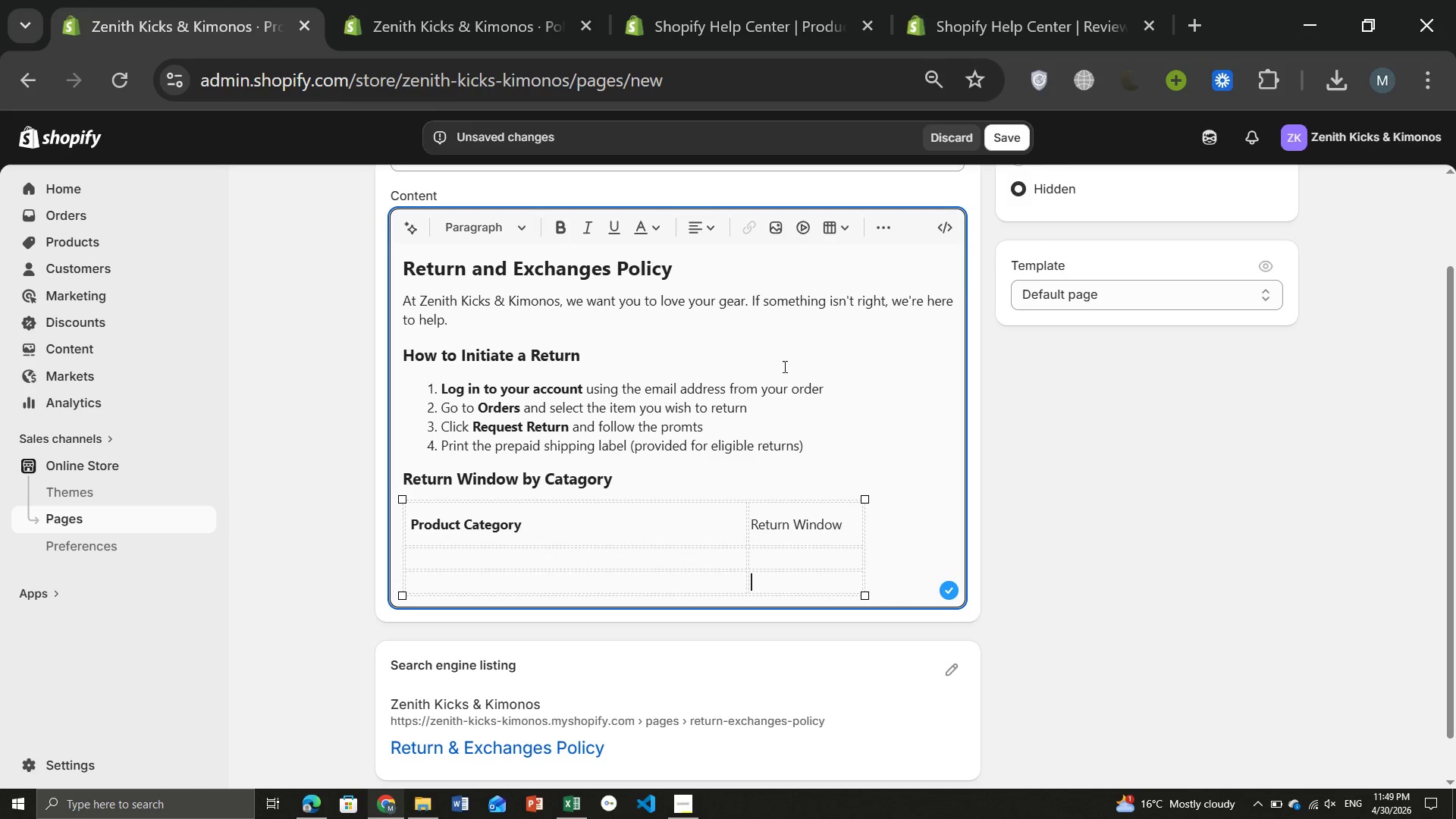 
wait(5.11)
 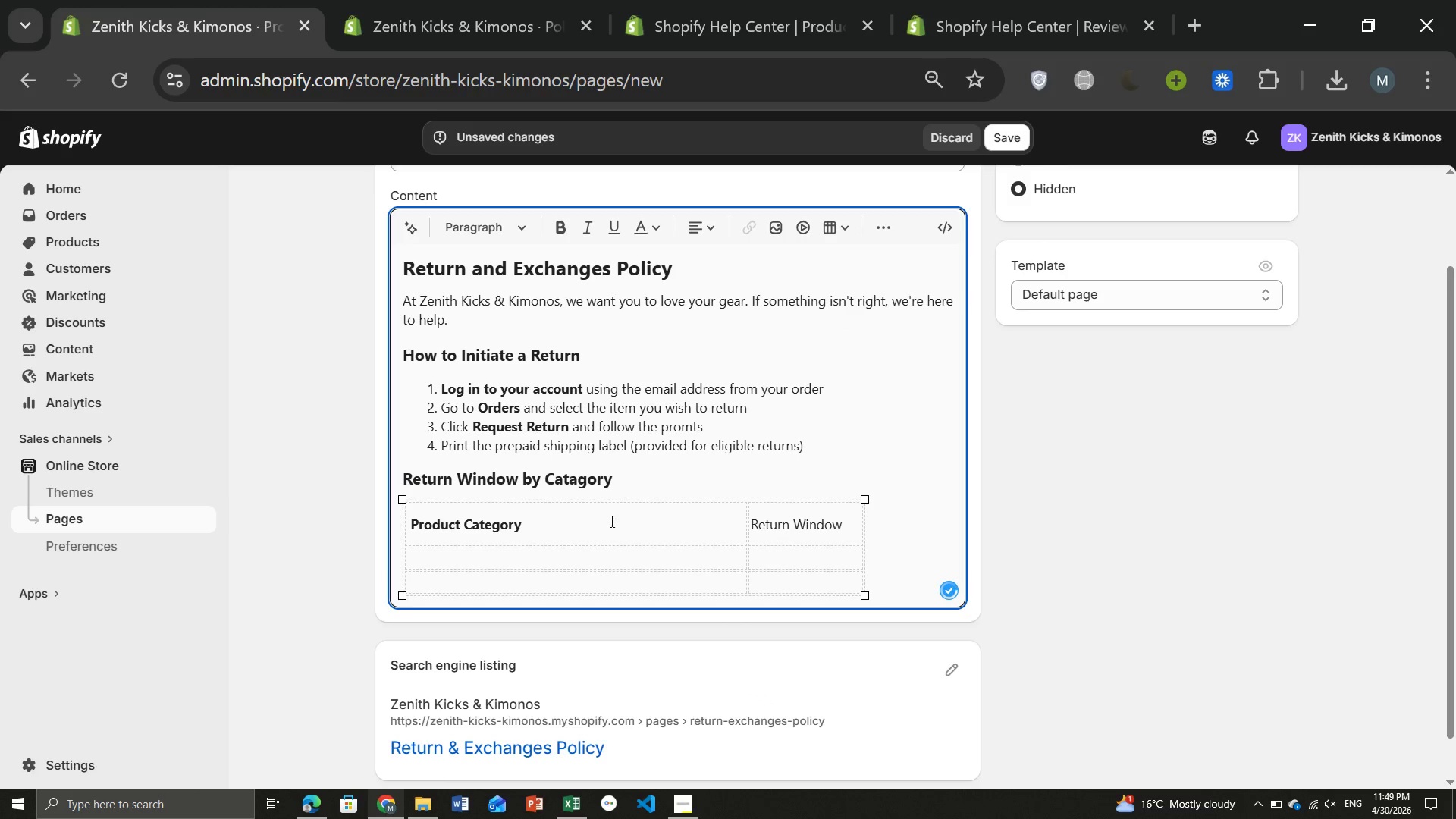 
left_click([839, 231])
 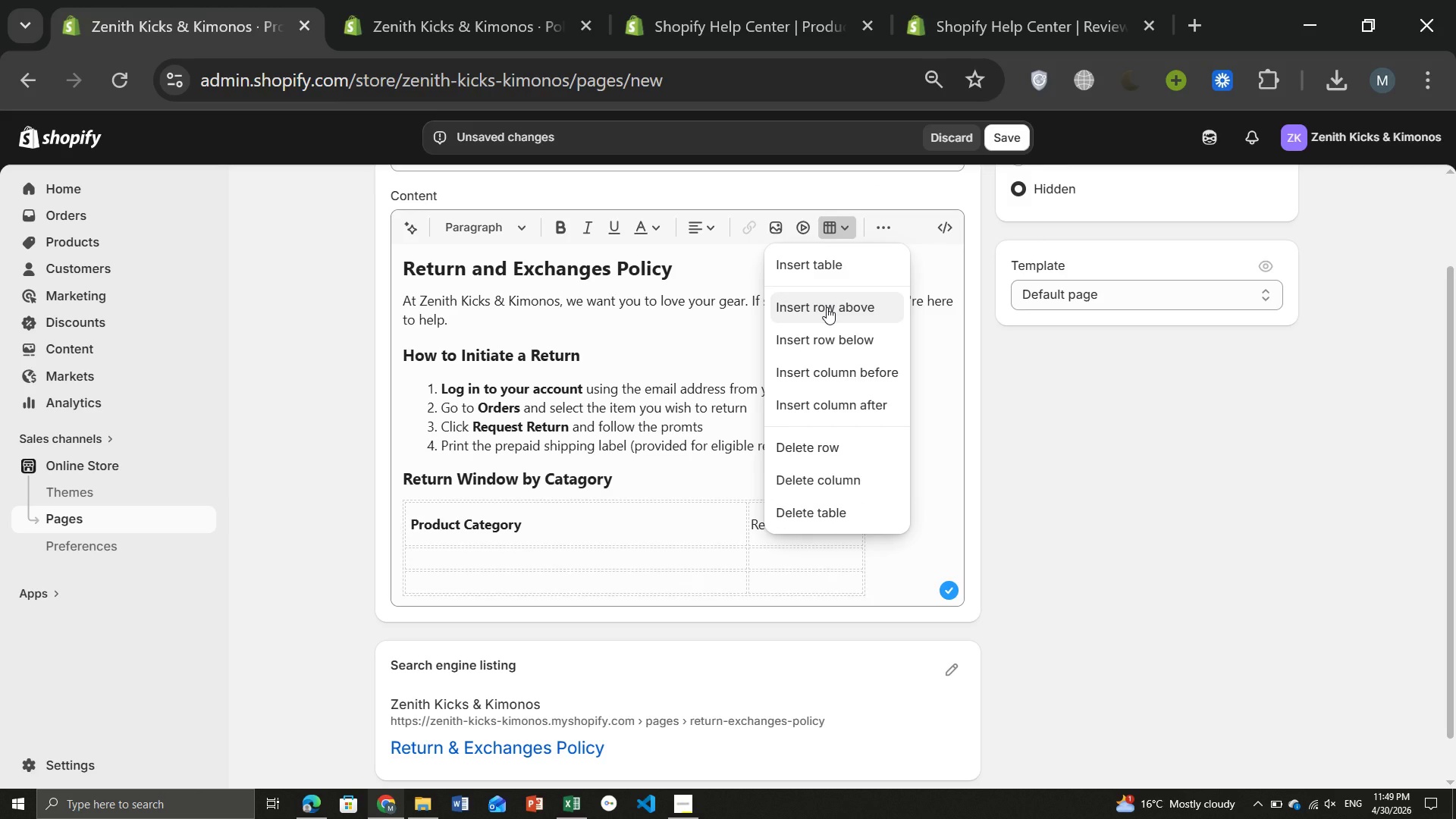 
left_click([827, 307])
 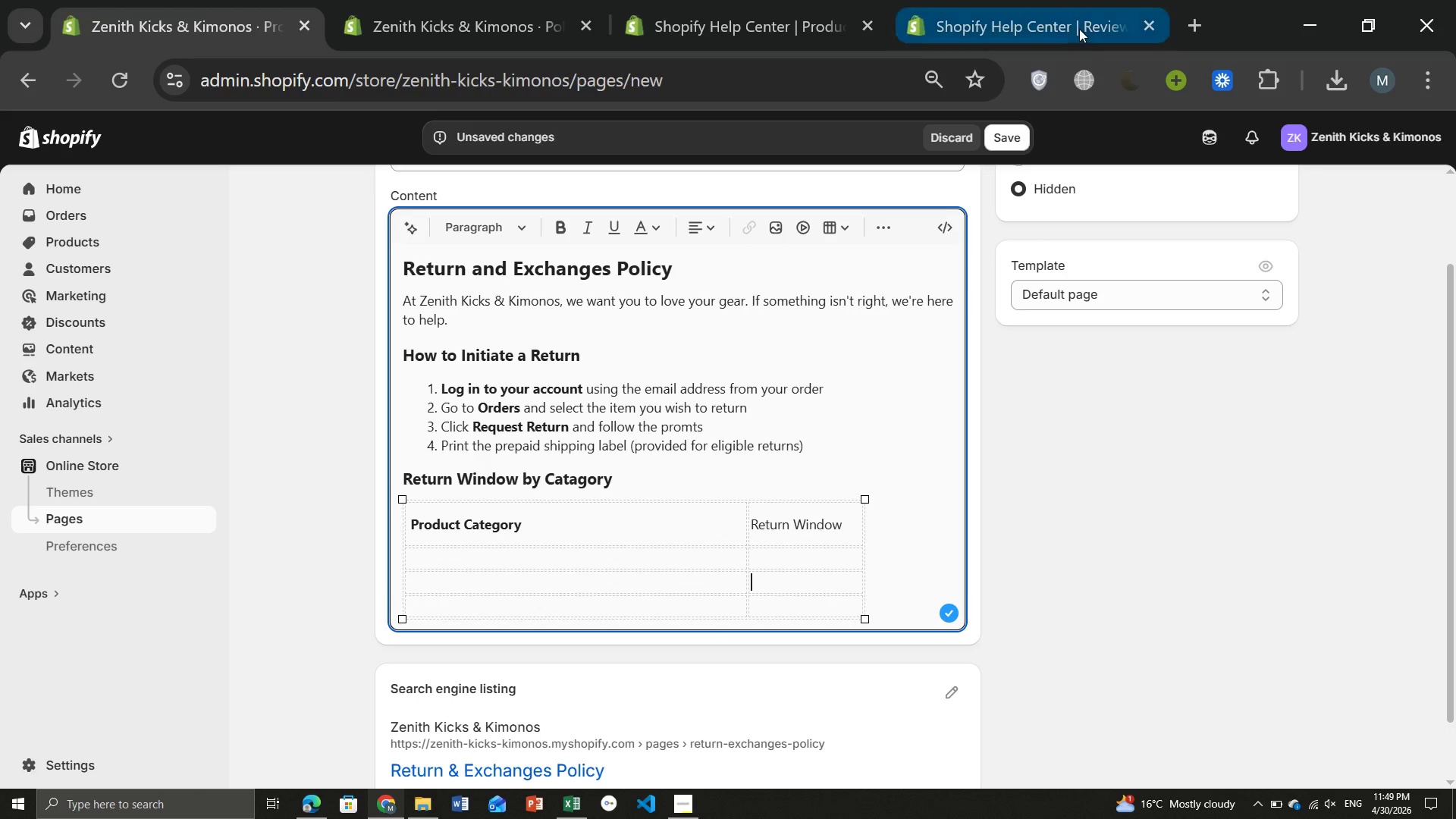 
left_click([1130, 80])
 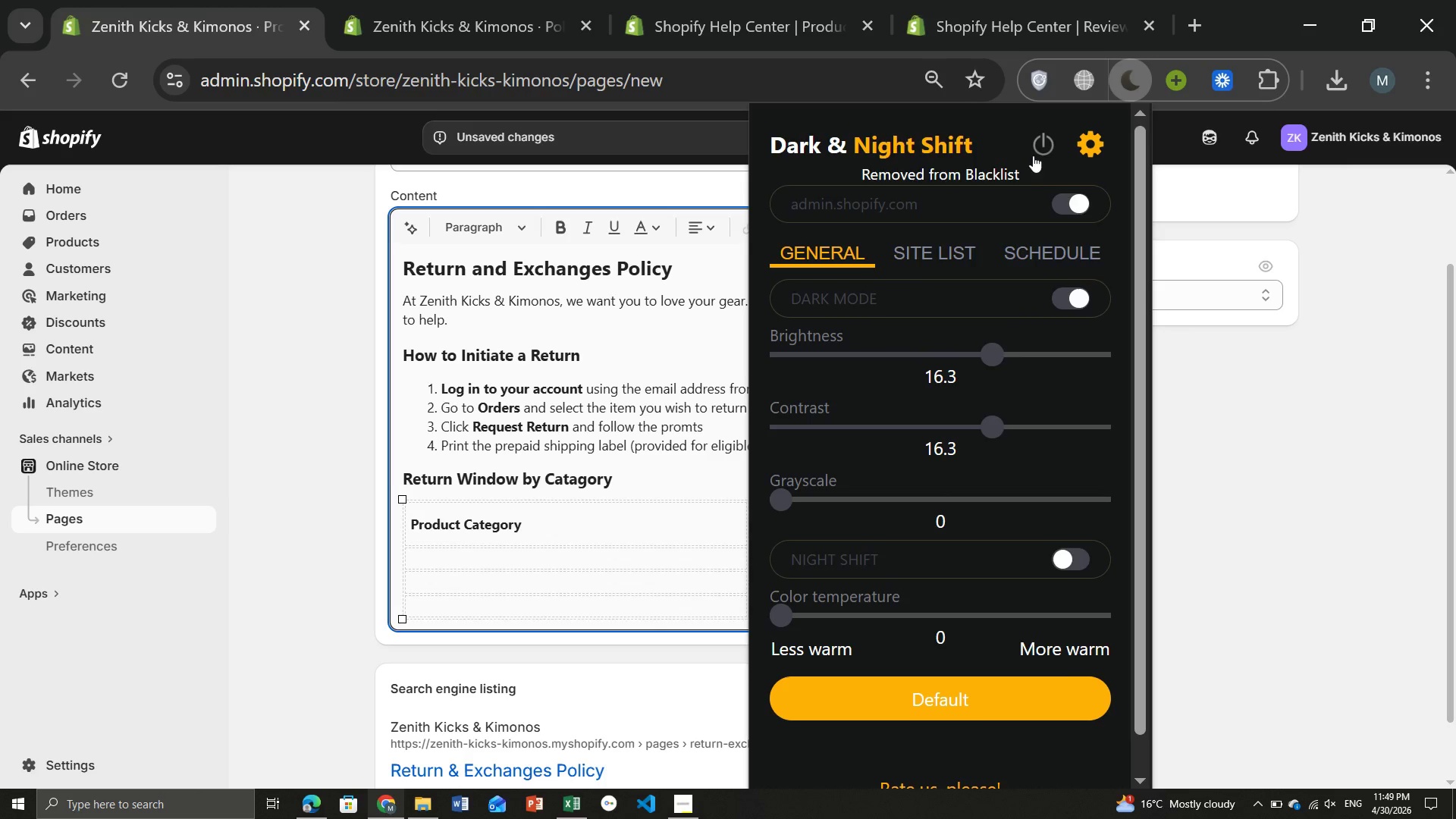 
left_click([1040, 148])
 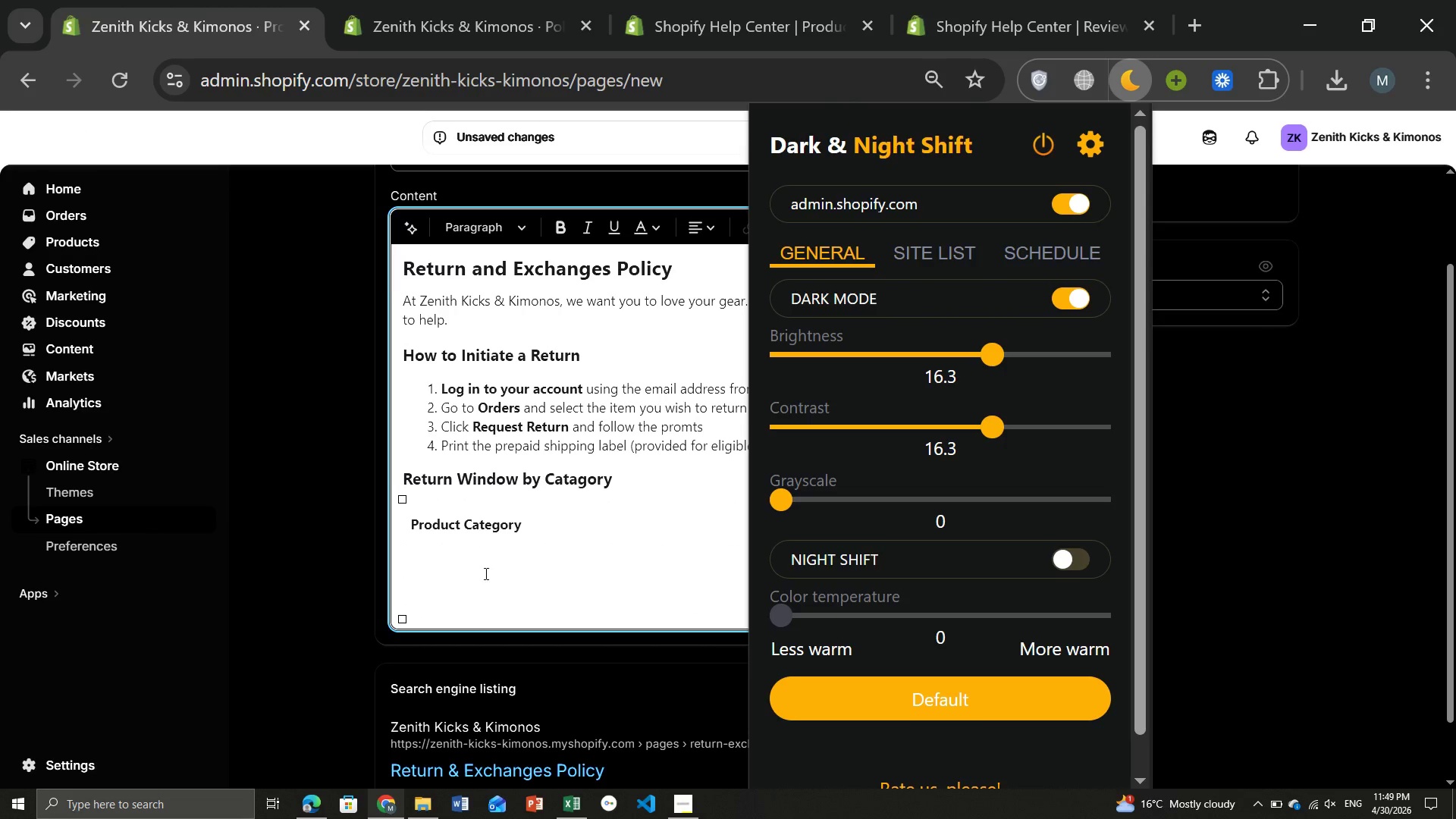 
left_click([478, 573])
 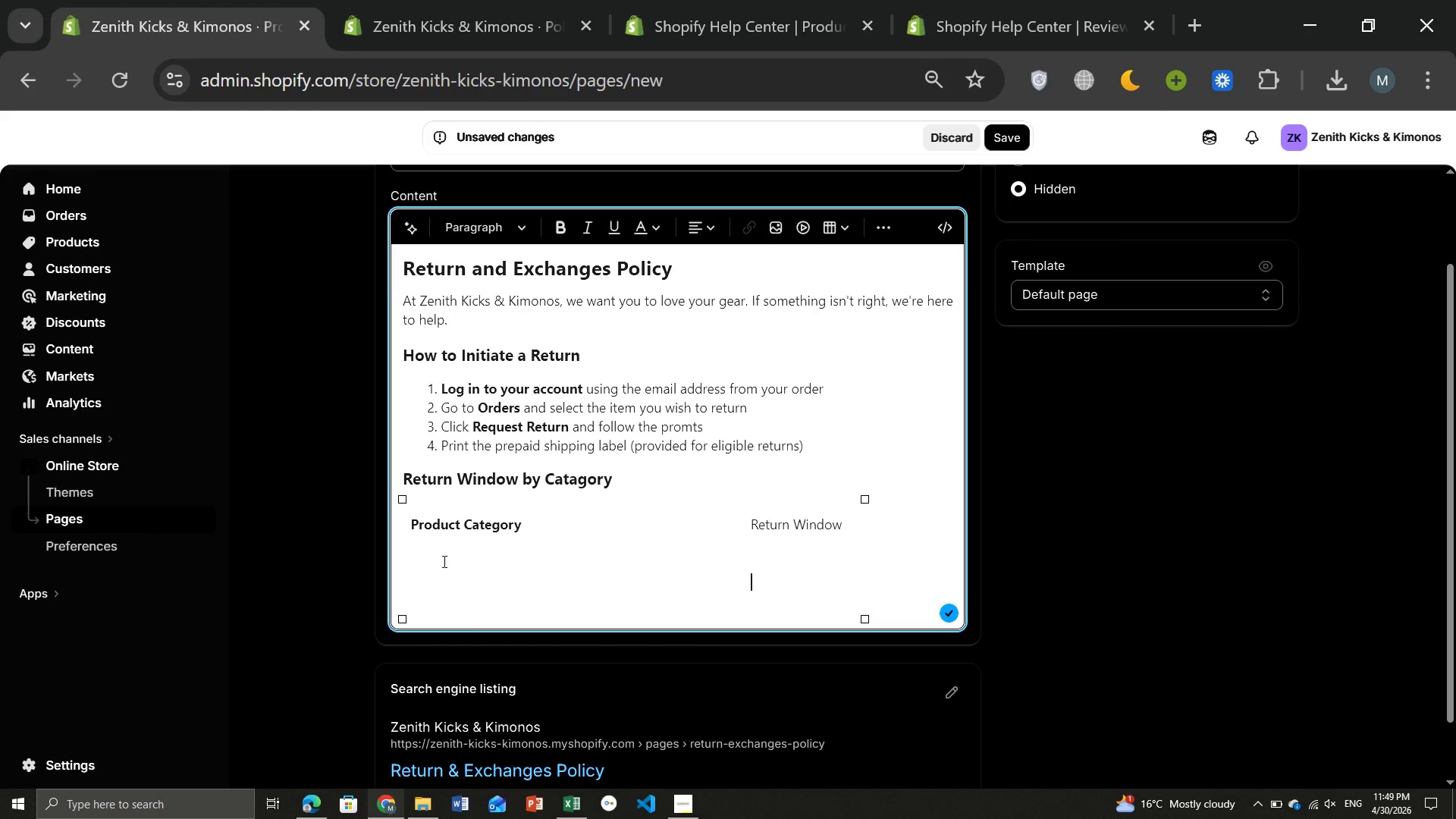 
left_click([443, 561])
 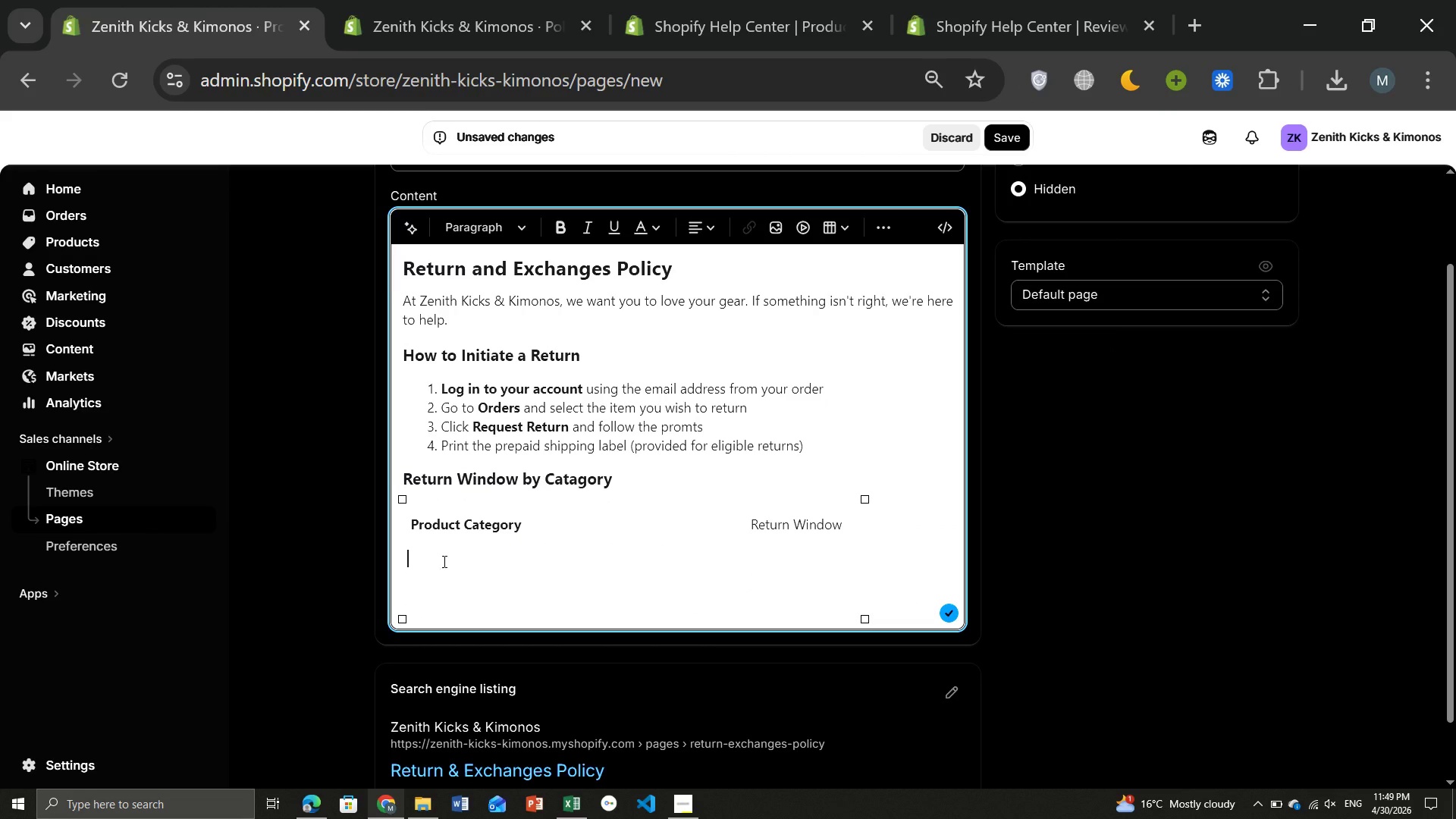 
type(Traing)
 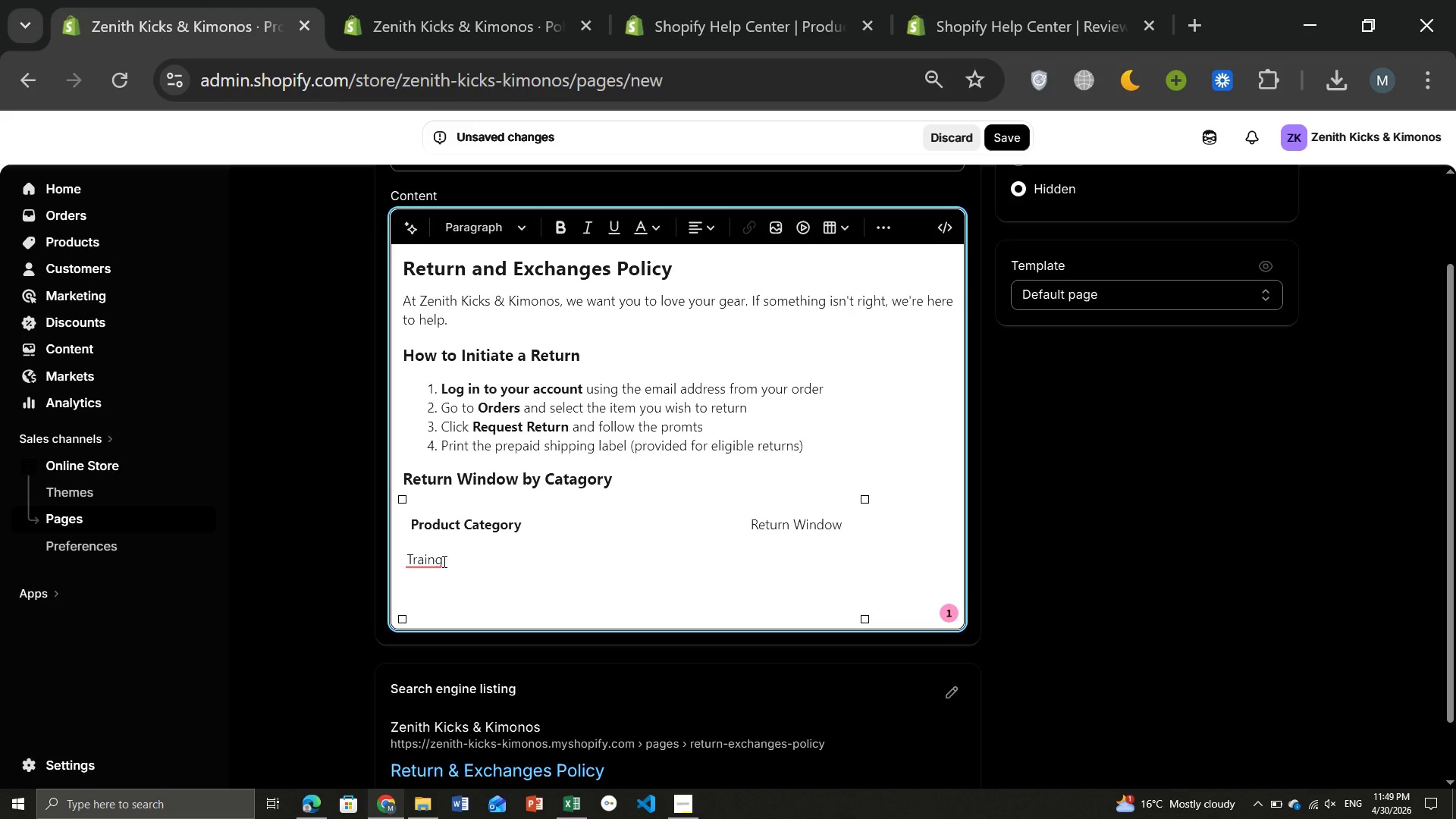 
type( Apparel (A)
key(Backspace)
type(Legg)
key(Backspace)
key(Backspace)
 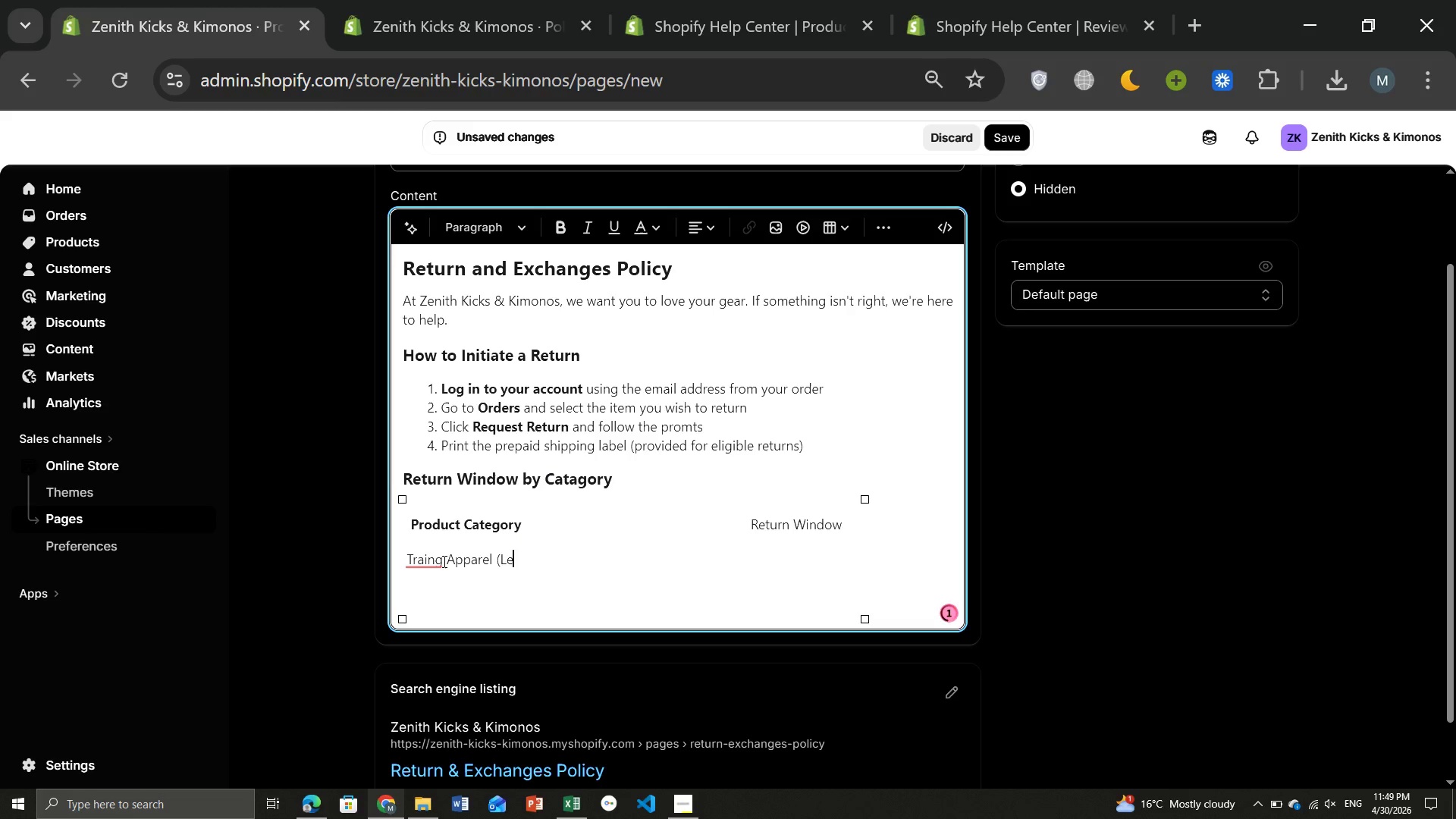 
left_click([431, 556])
 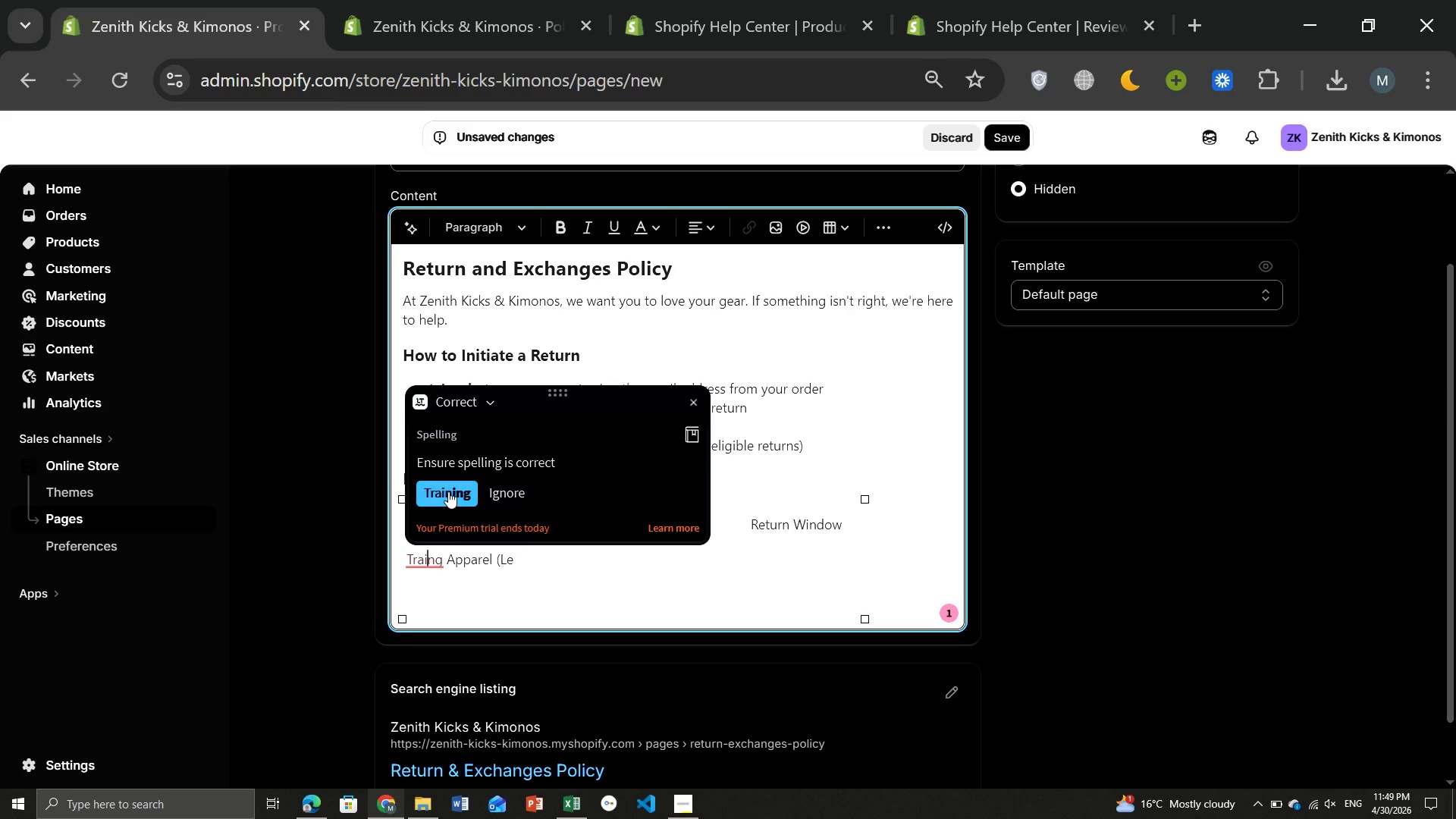 
left_click([448, 491])
 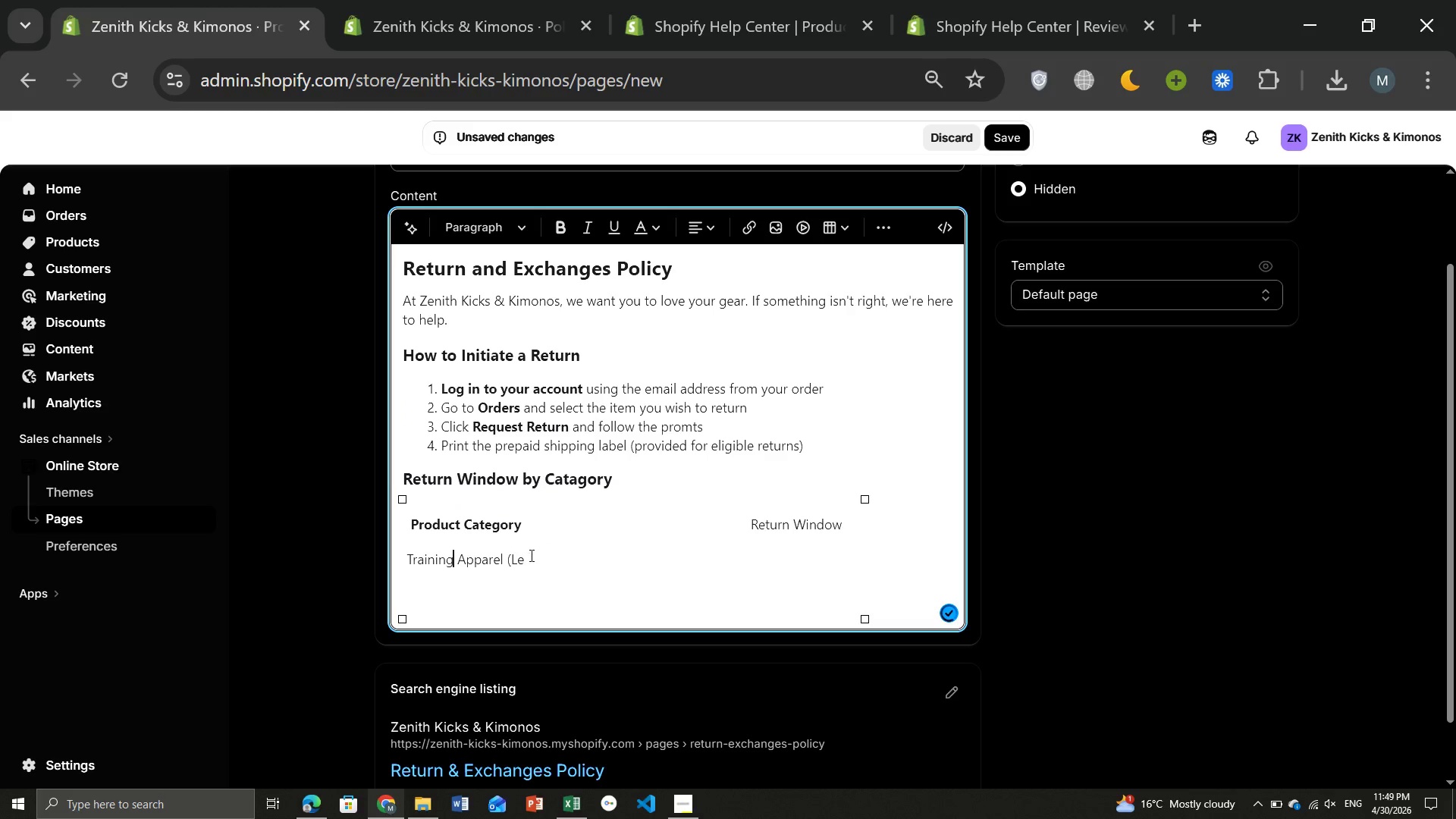 
left_click([530, 555])
 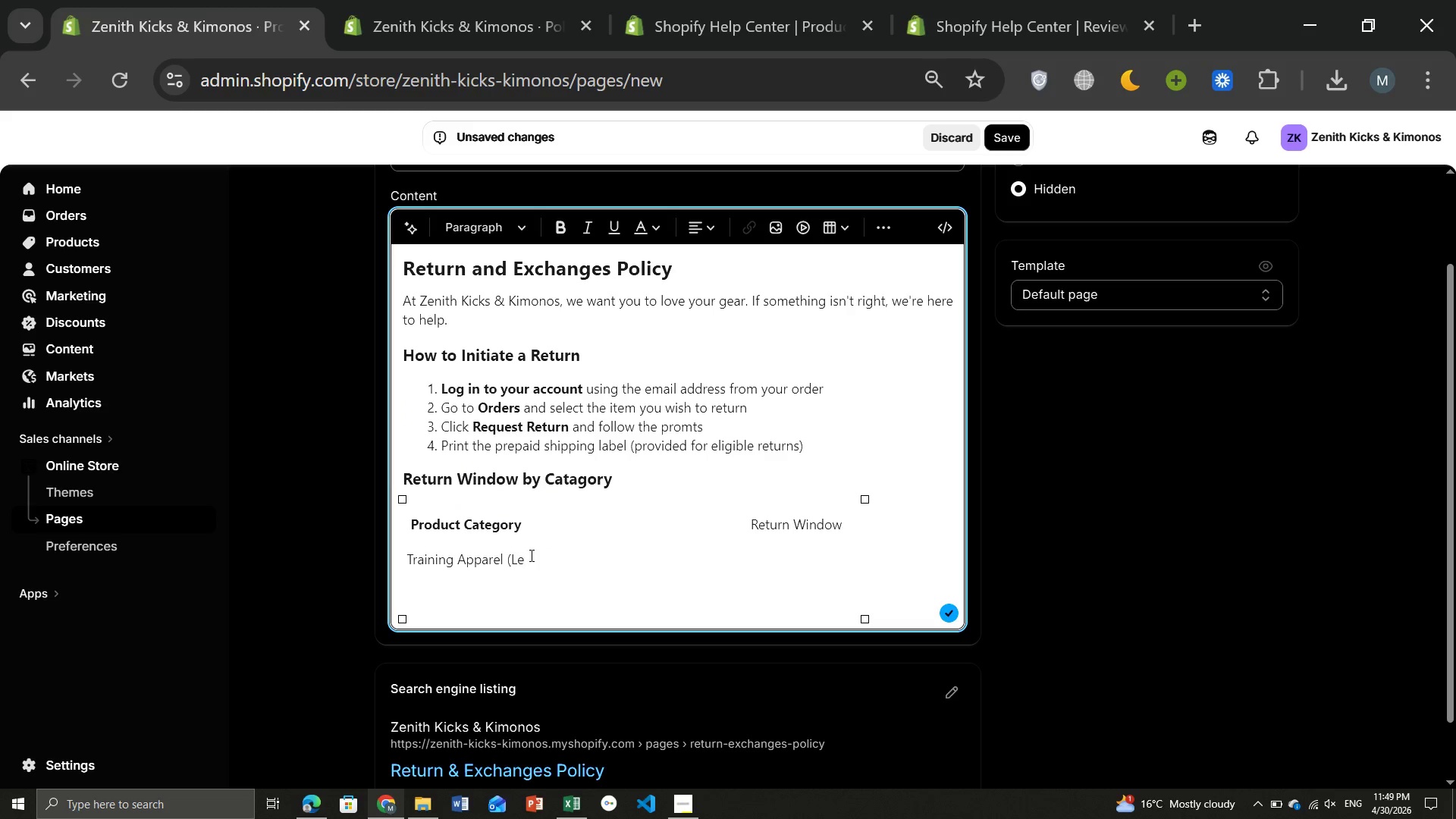 
key(Backspace)
key(Backspace)
type(leggings, rash guard)
 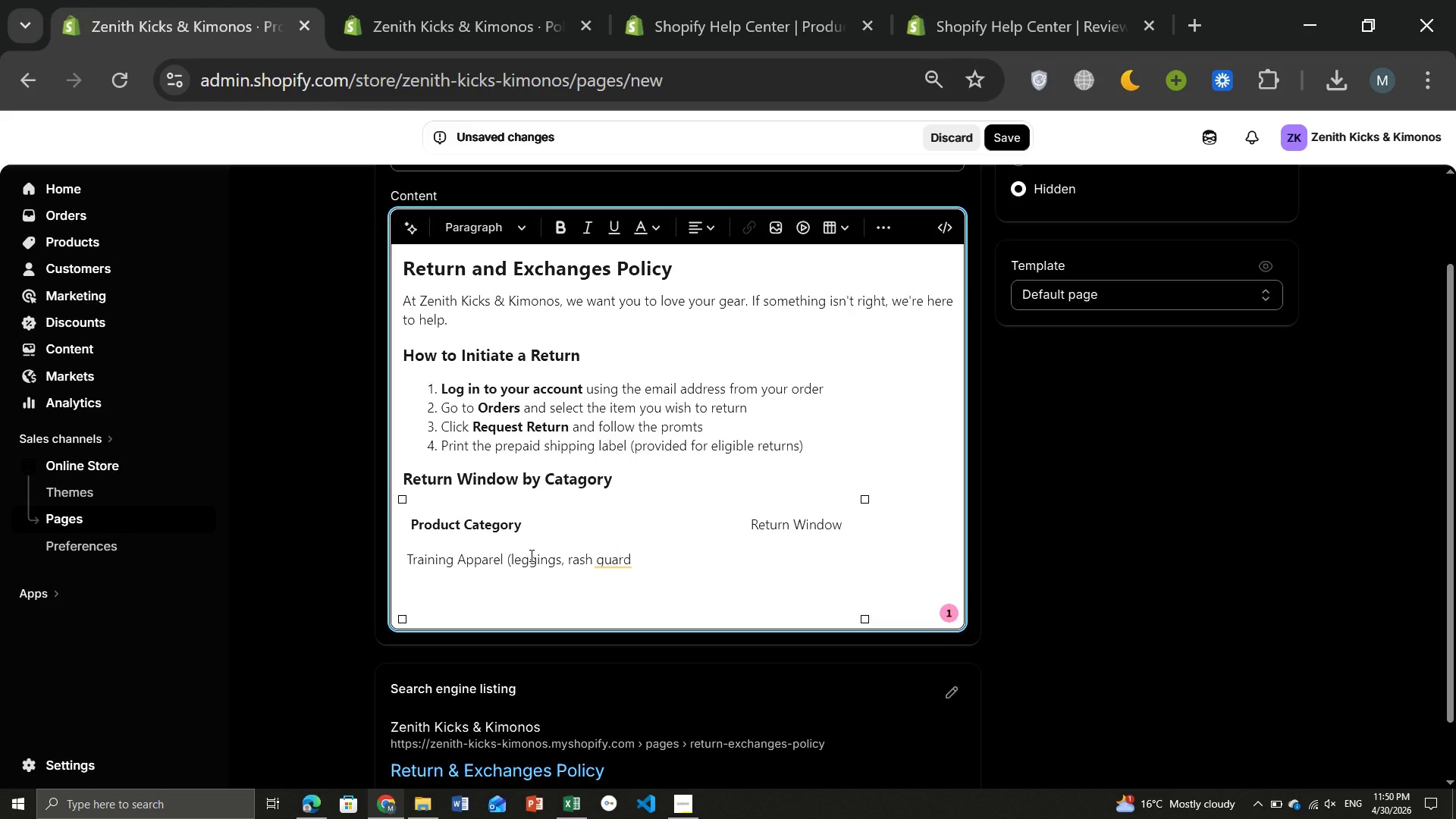 
wait(5.14)
 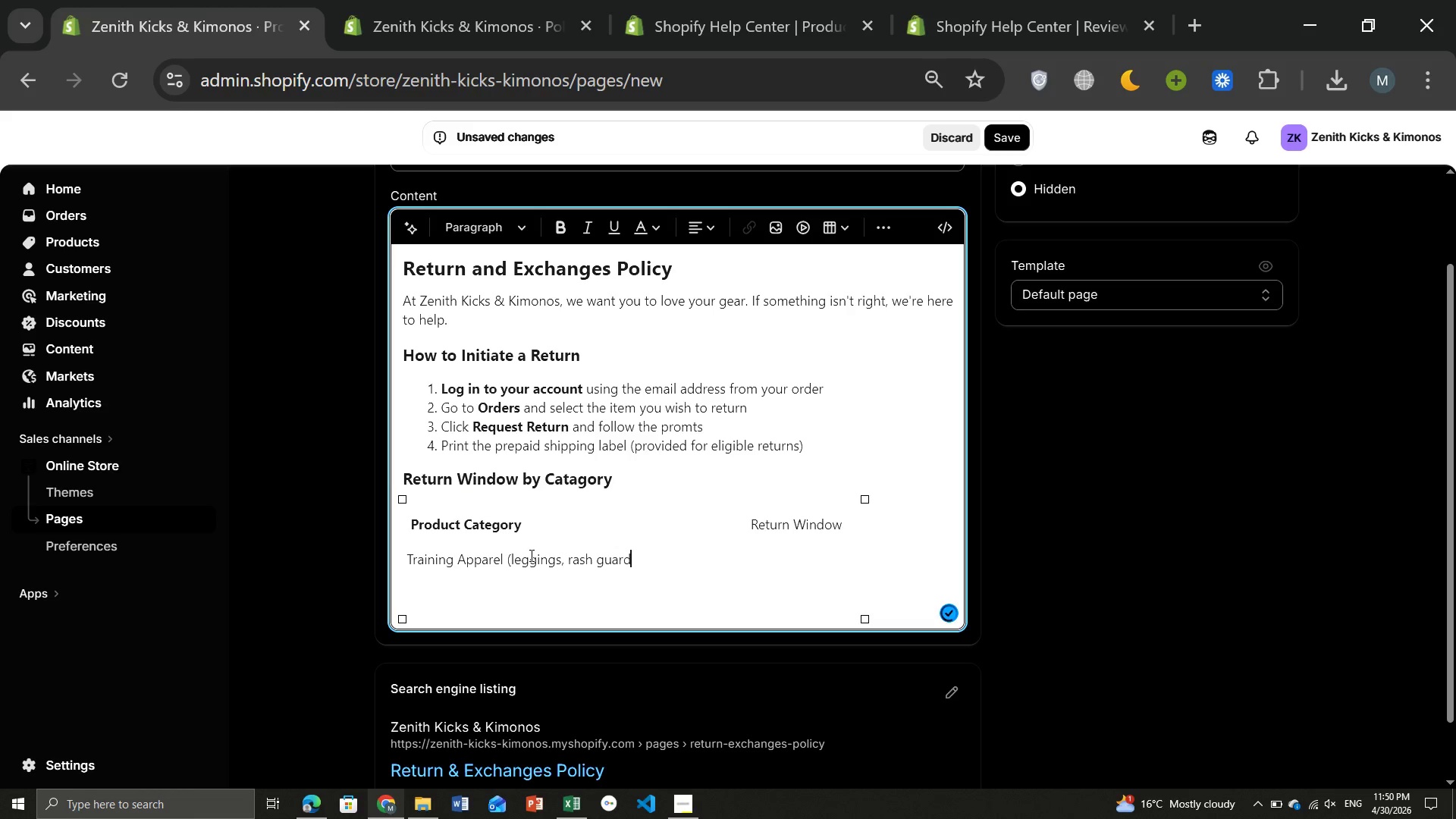 
type(s, bras, shho)
 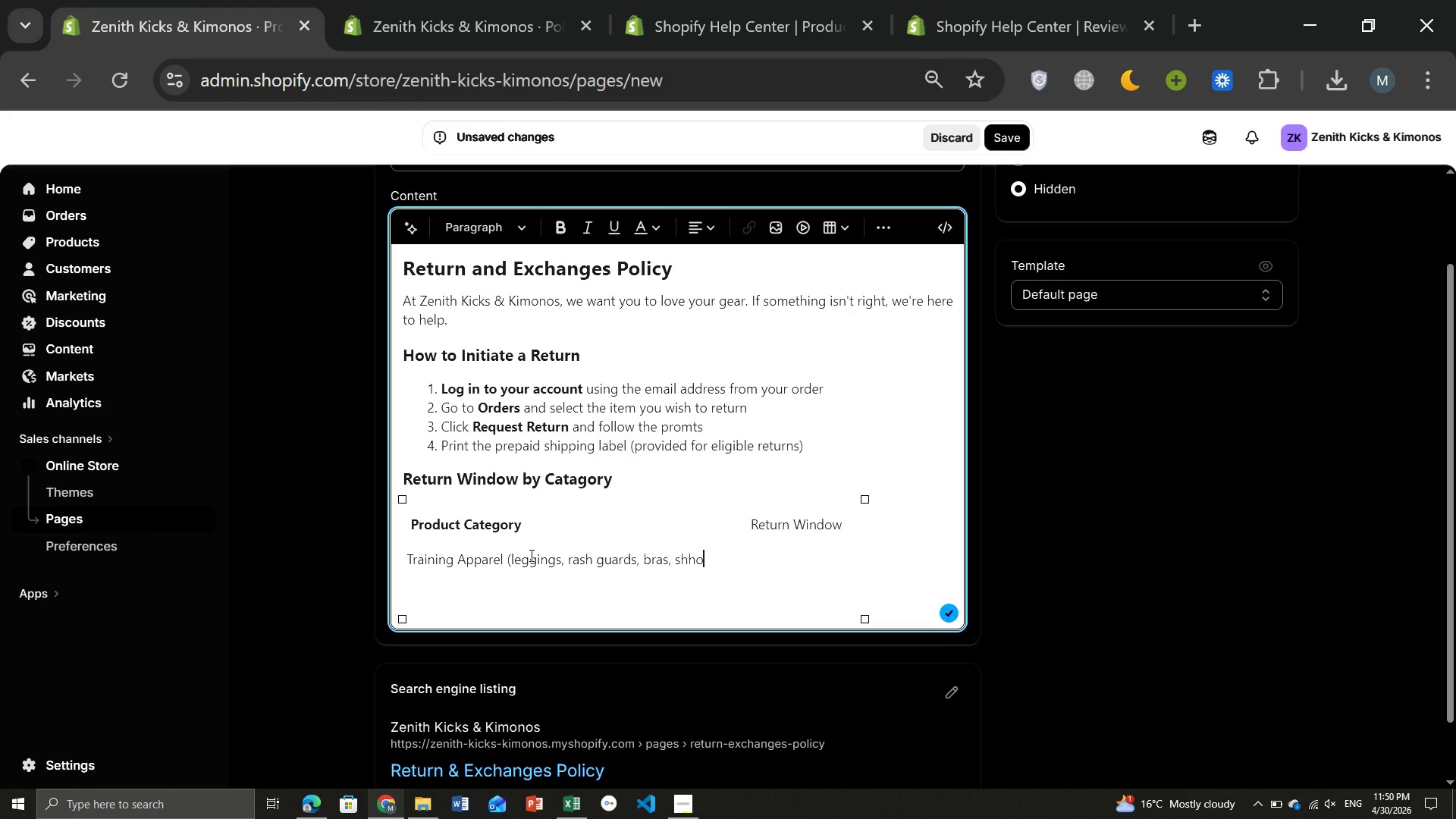 
type(rts, )
 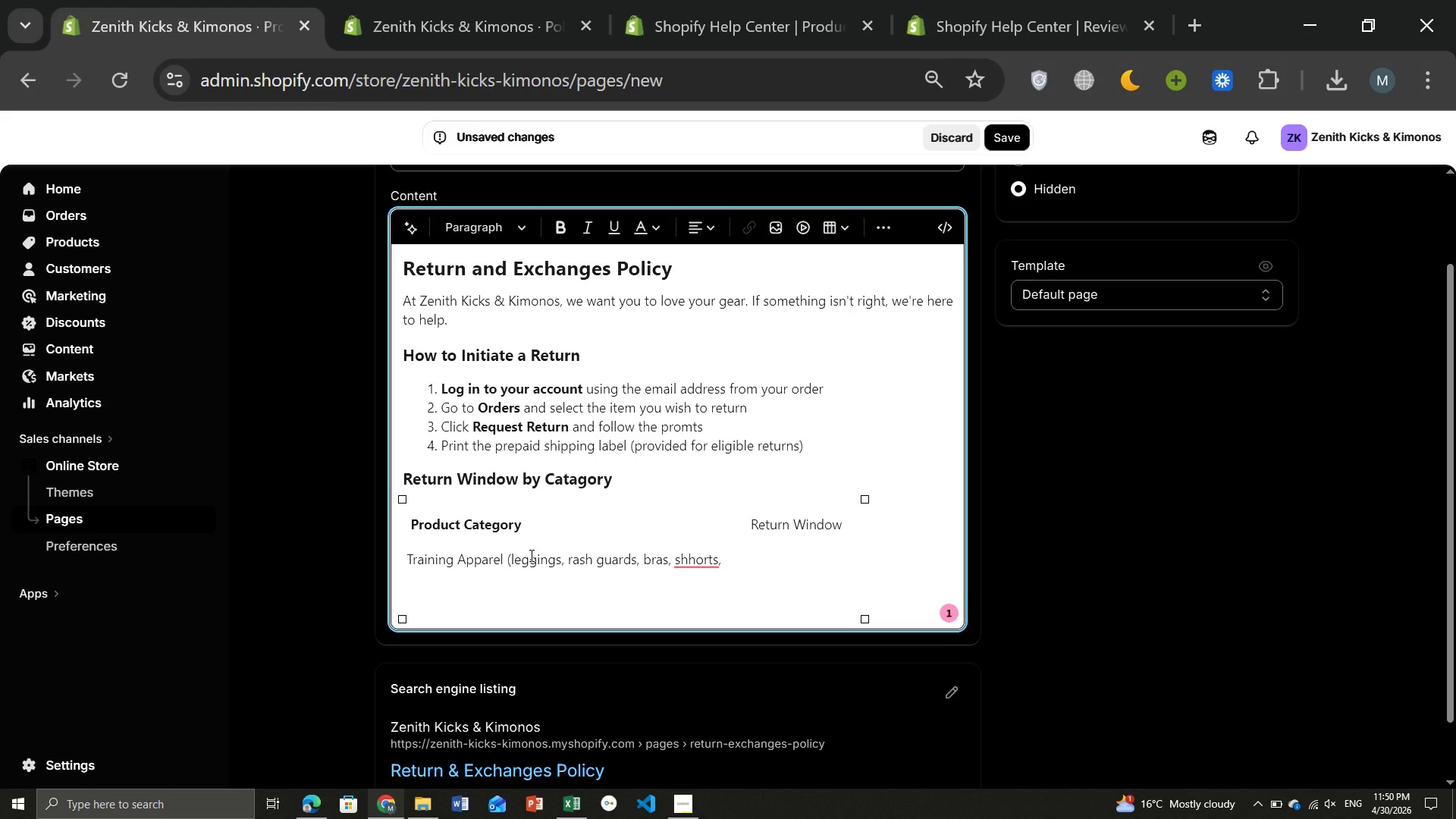 
wait(6.73)
 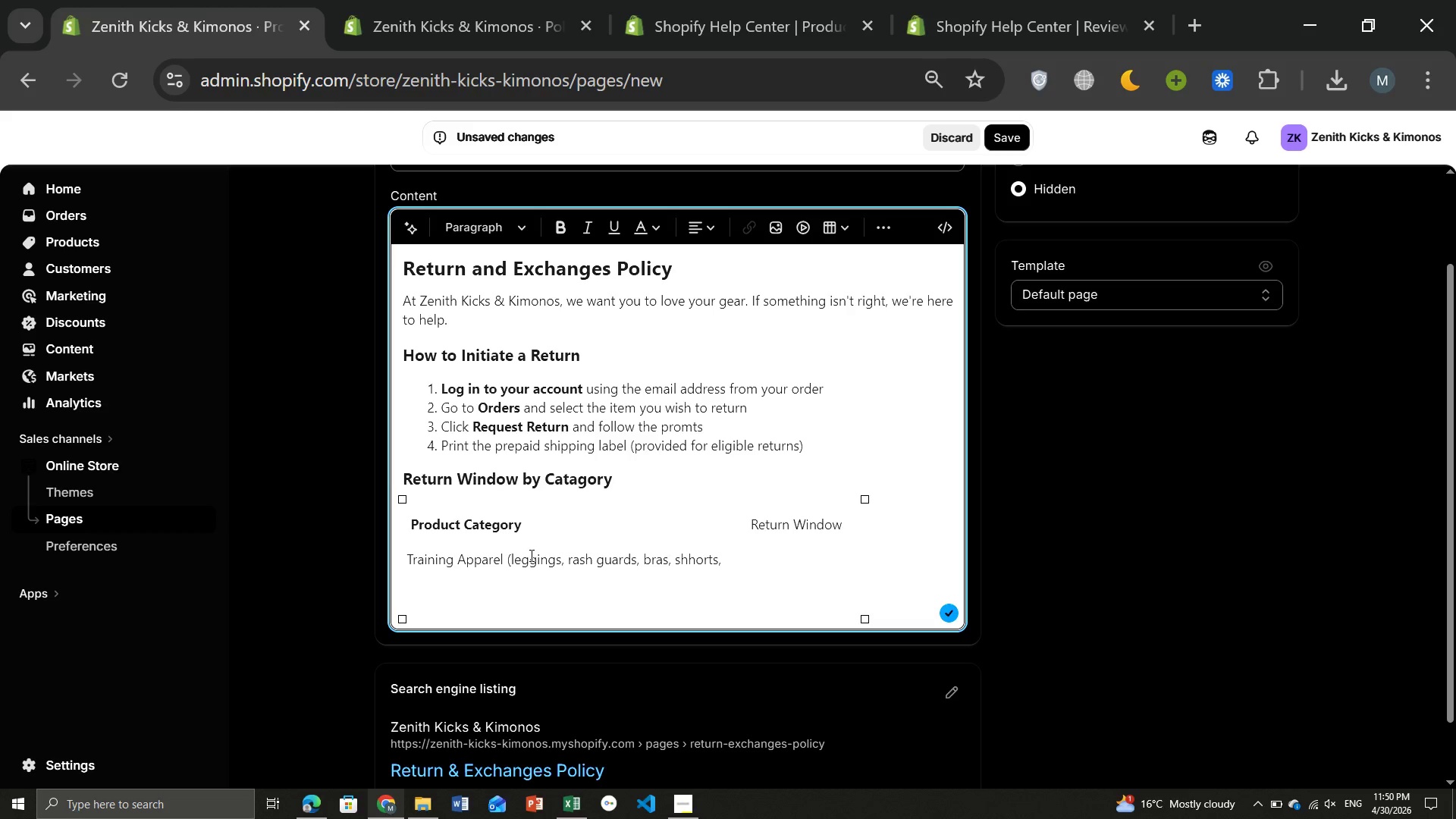 
left_click([691, 559])
 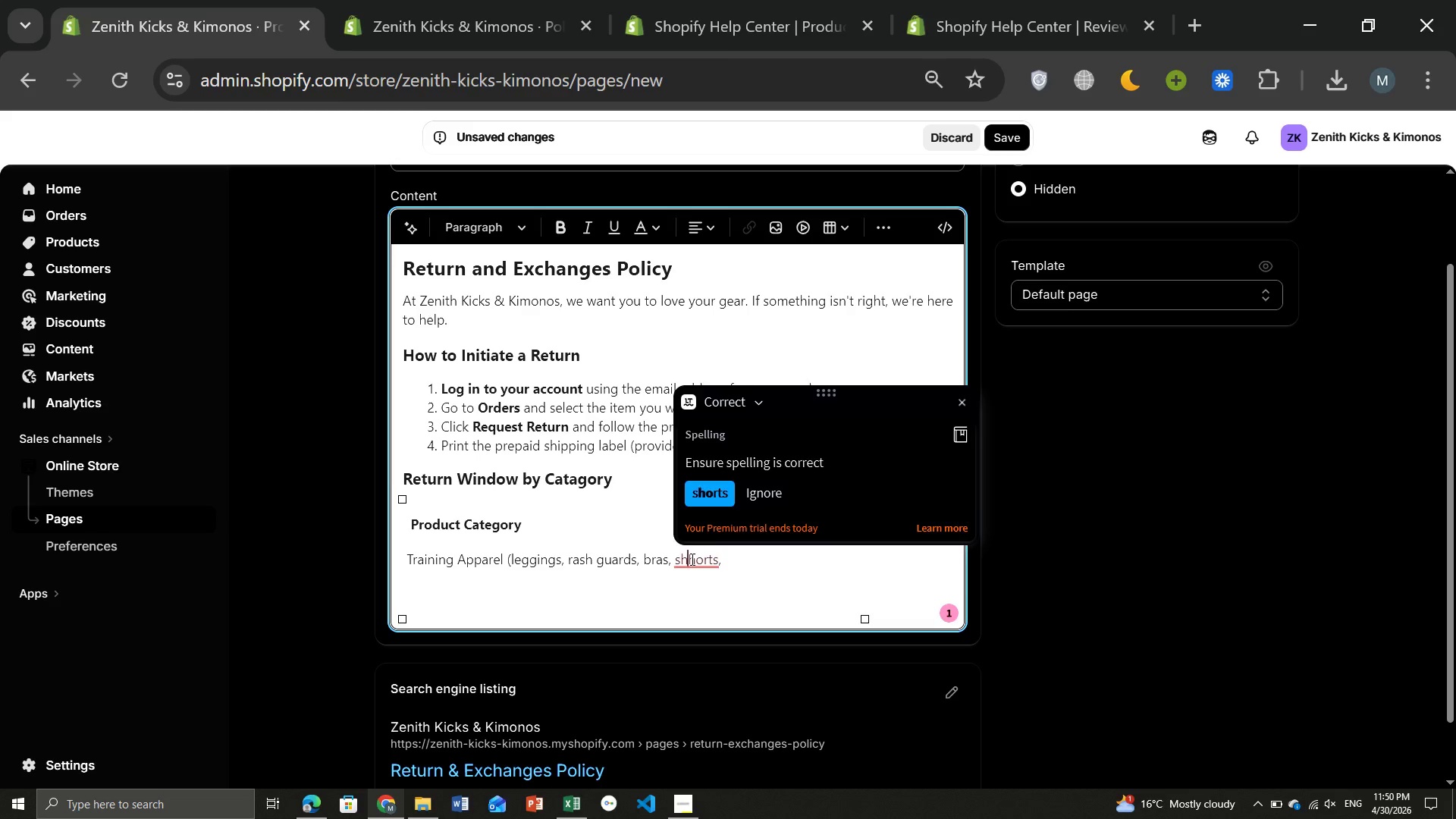 
key(Backspace)
 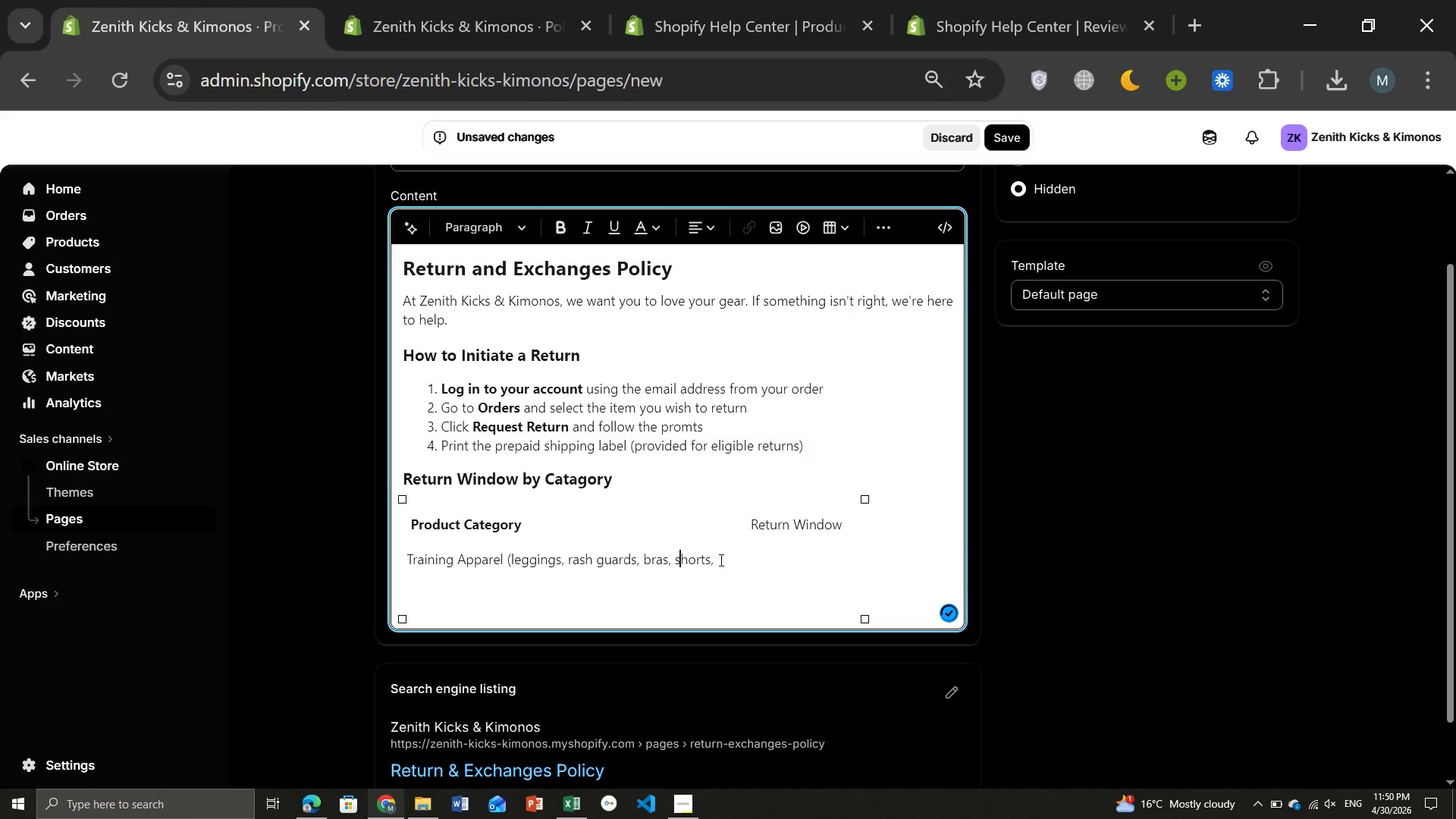 
left_click([720, 560])
 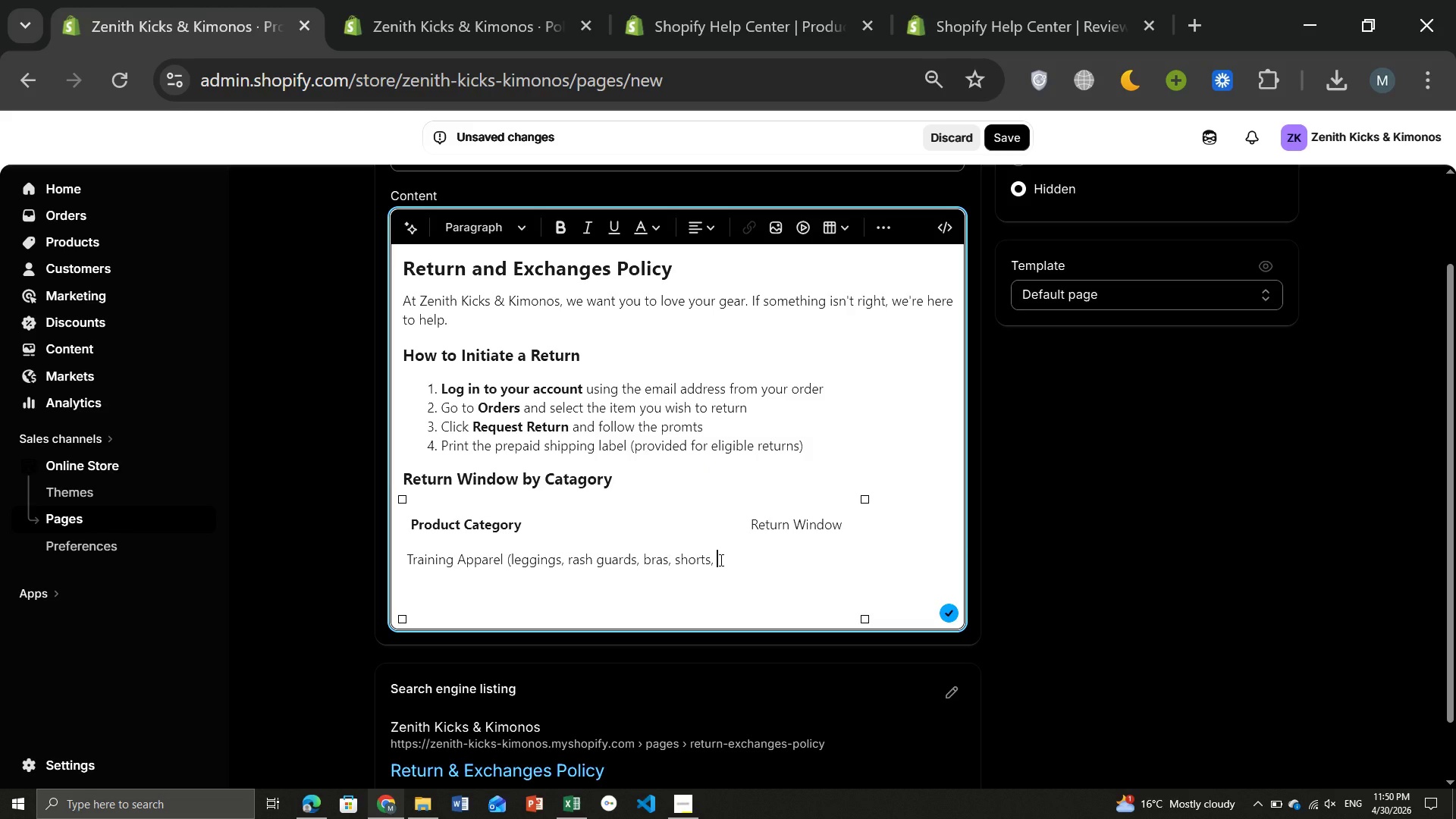 
type(gi trousers)
 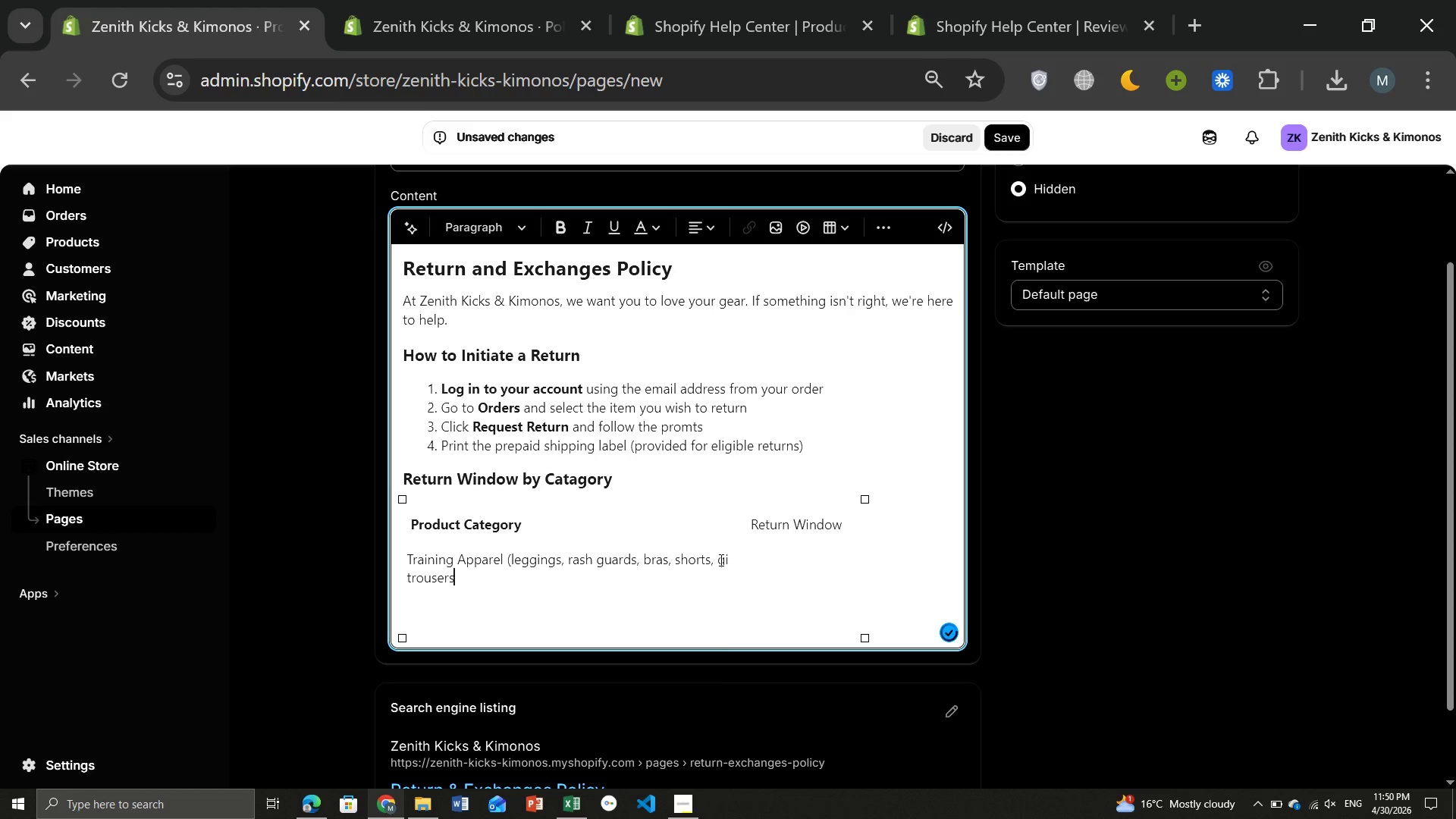 
key(Shift+0)
 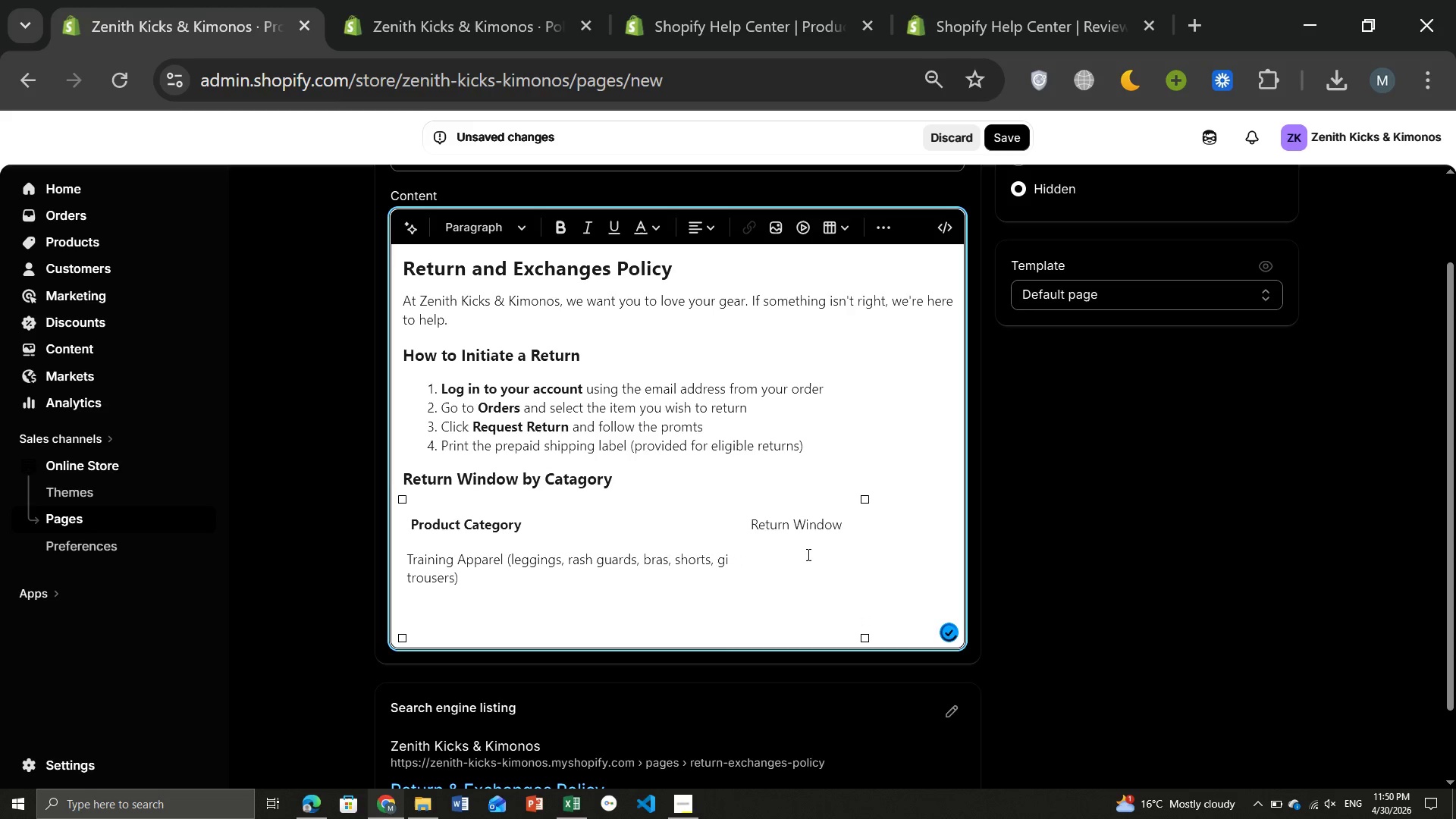 
left_click([807, 554])
 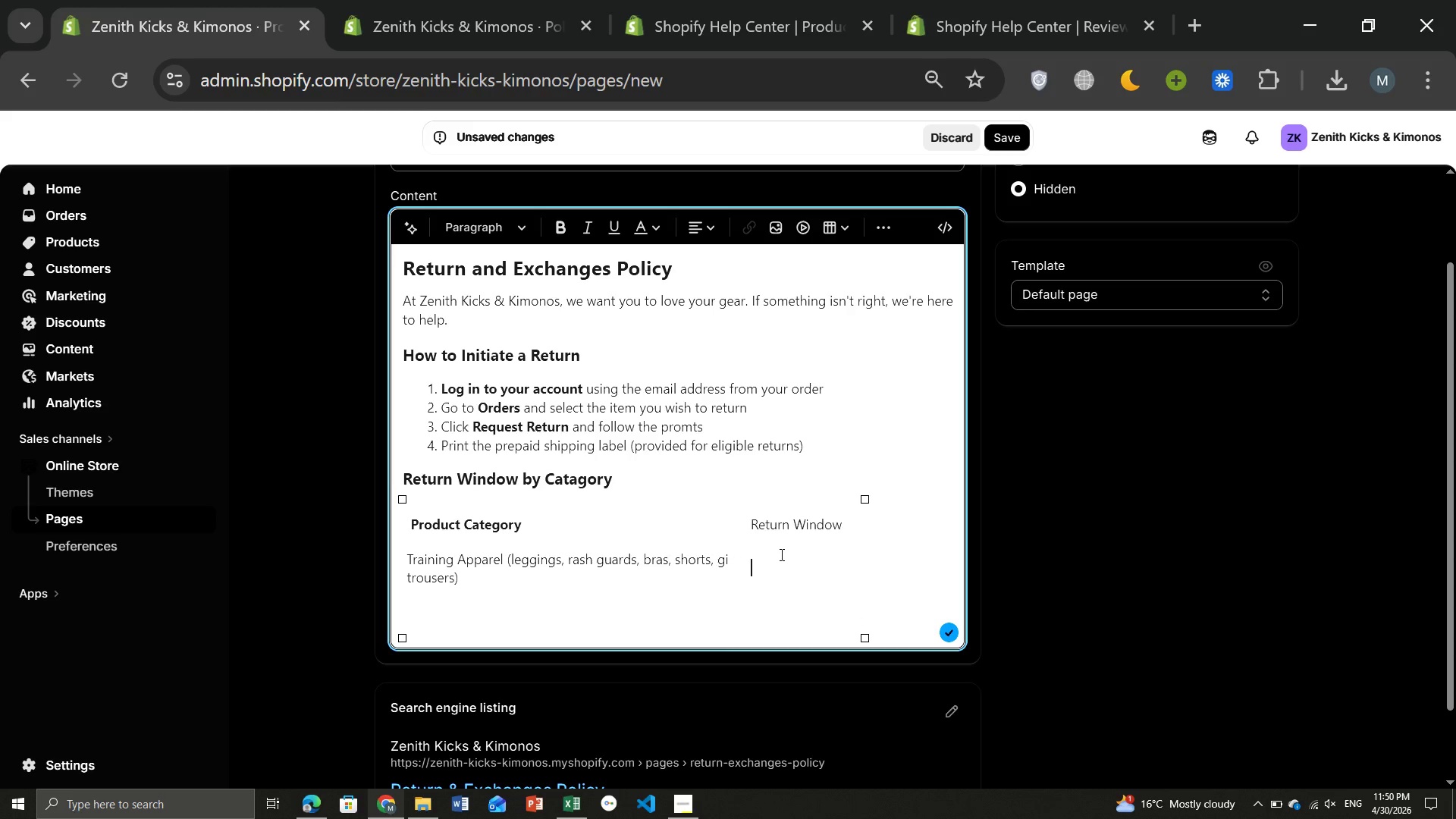 
left_click([780, 554])
 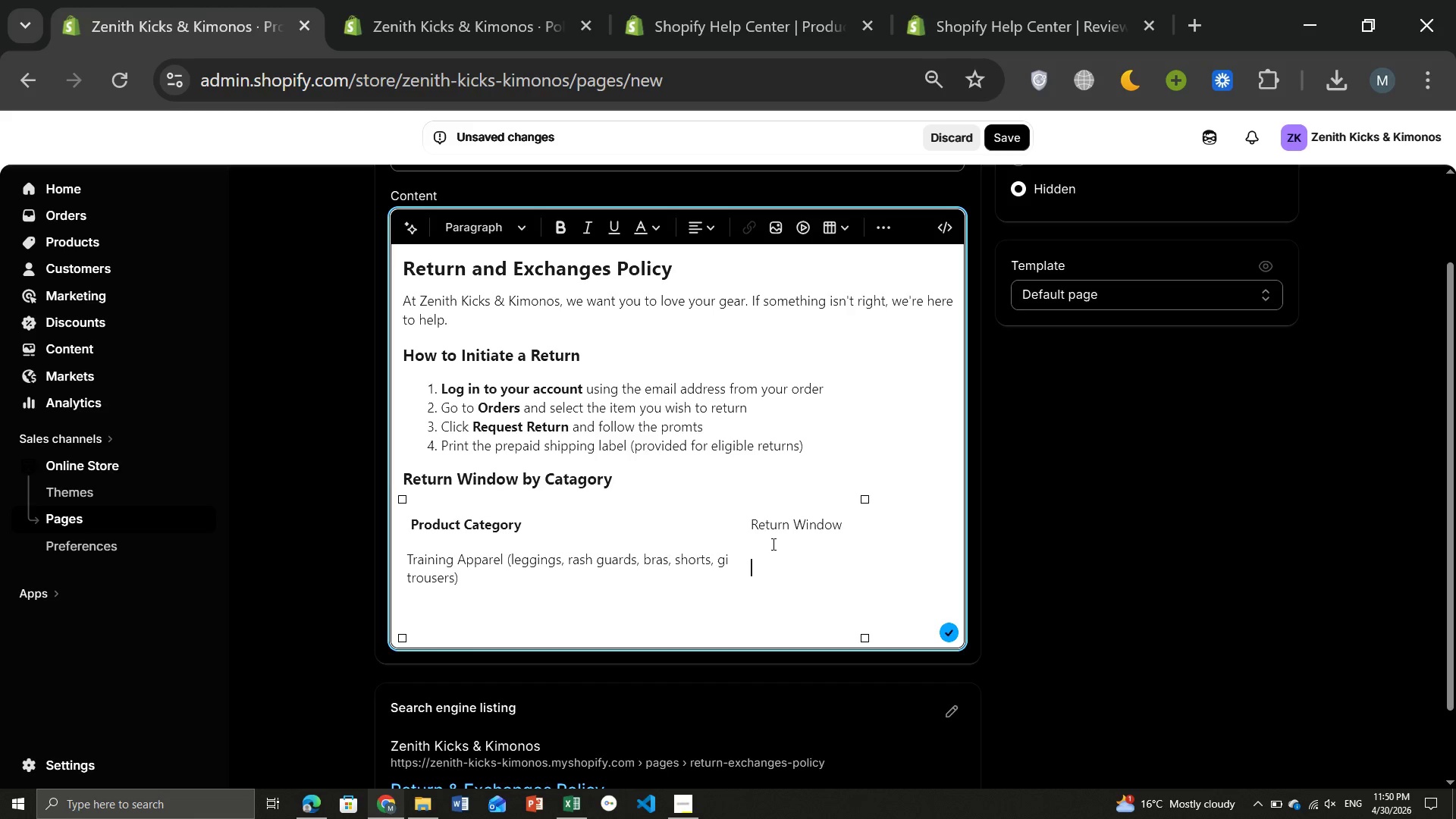 
left_click([772, 544])
 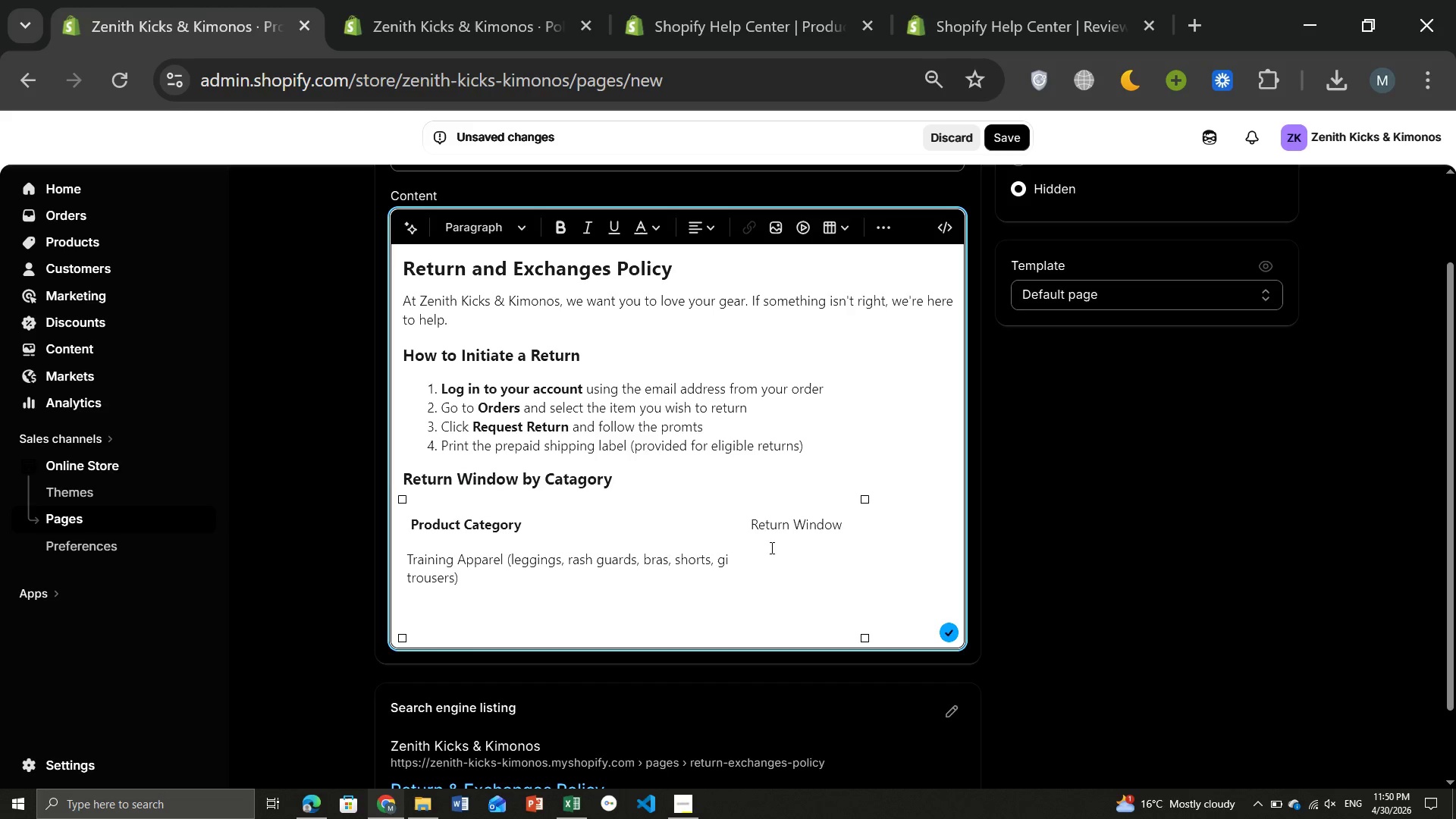 
left_click([769, 554])
 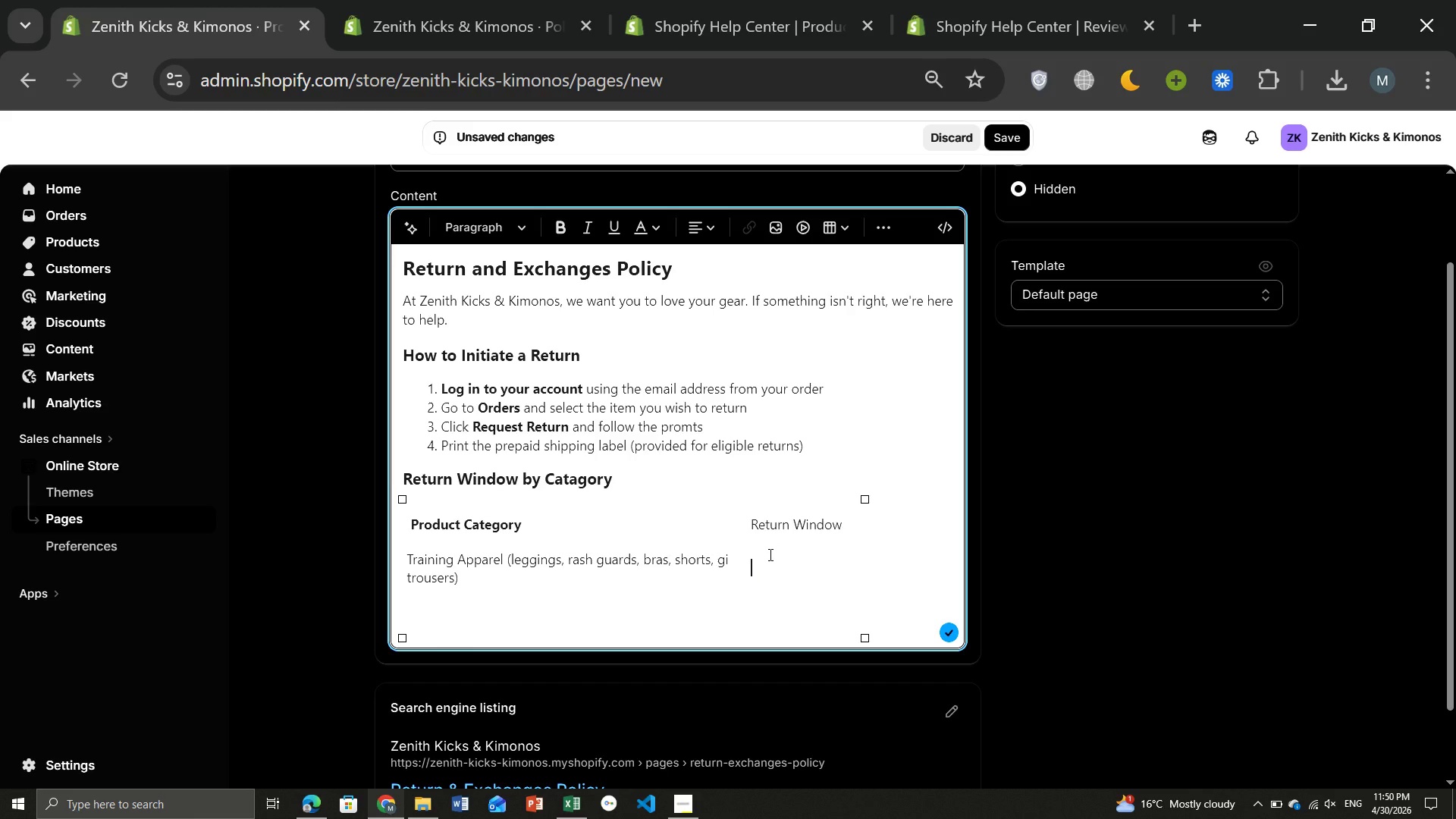 
type(30)
 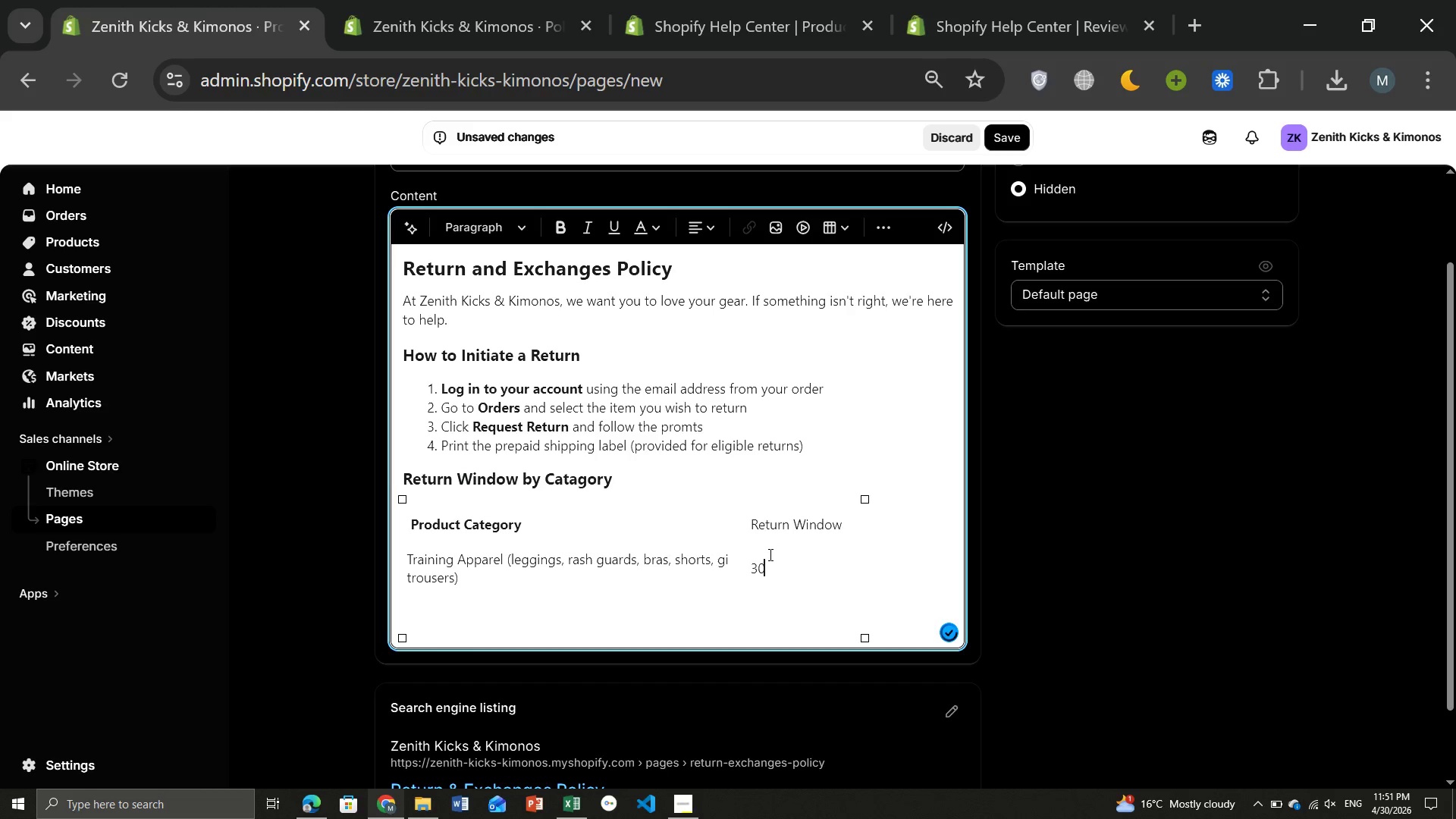 
type( days)
 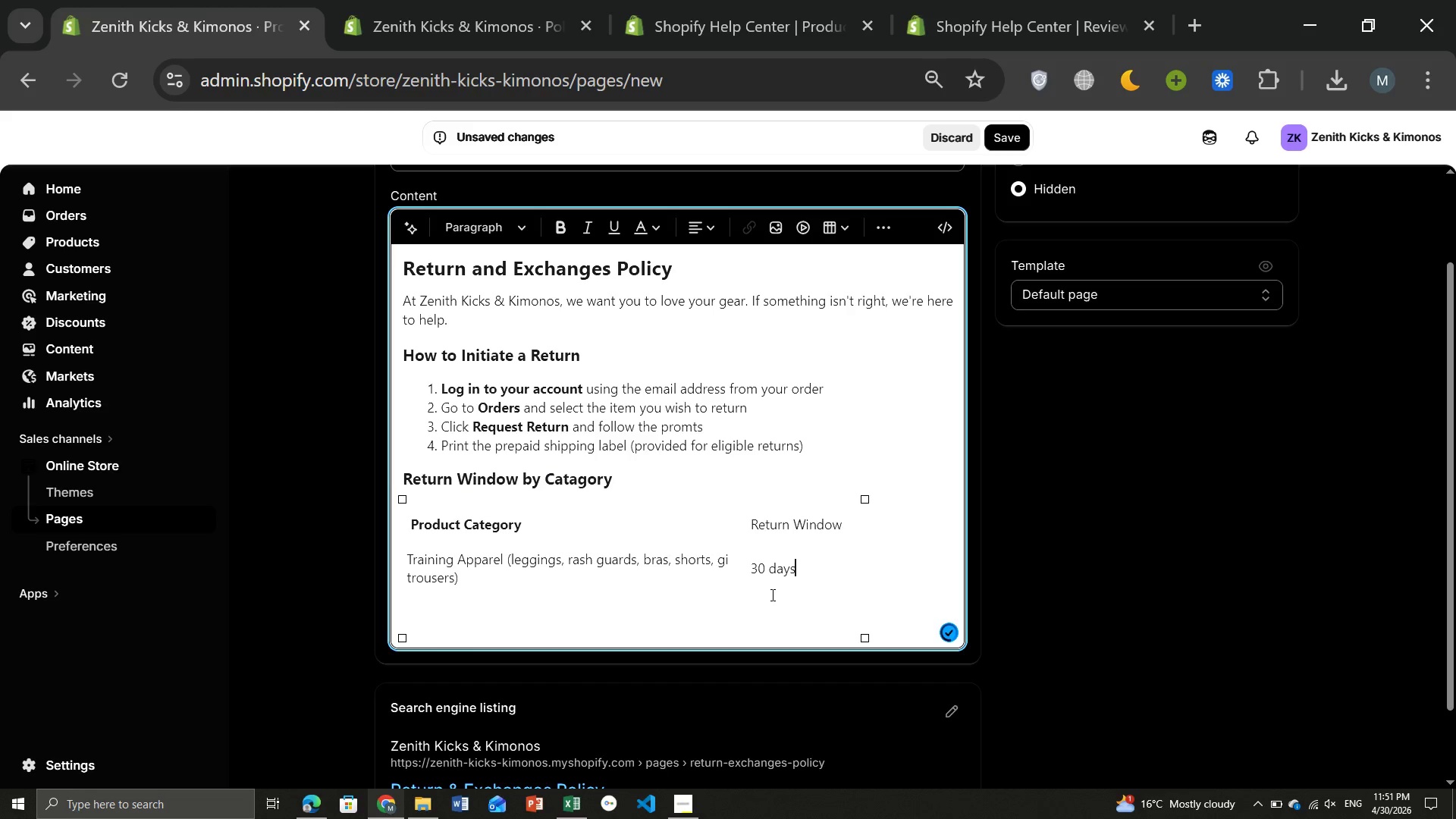 
left_click([772, 595])
 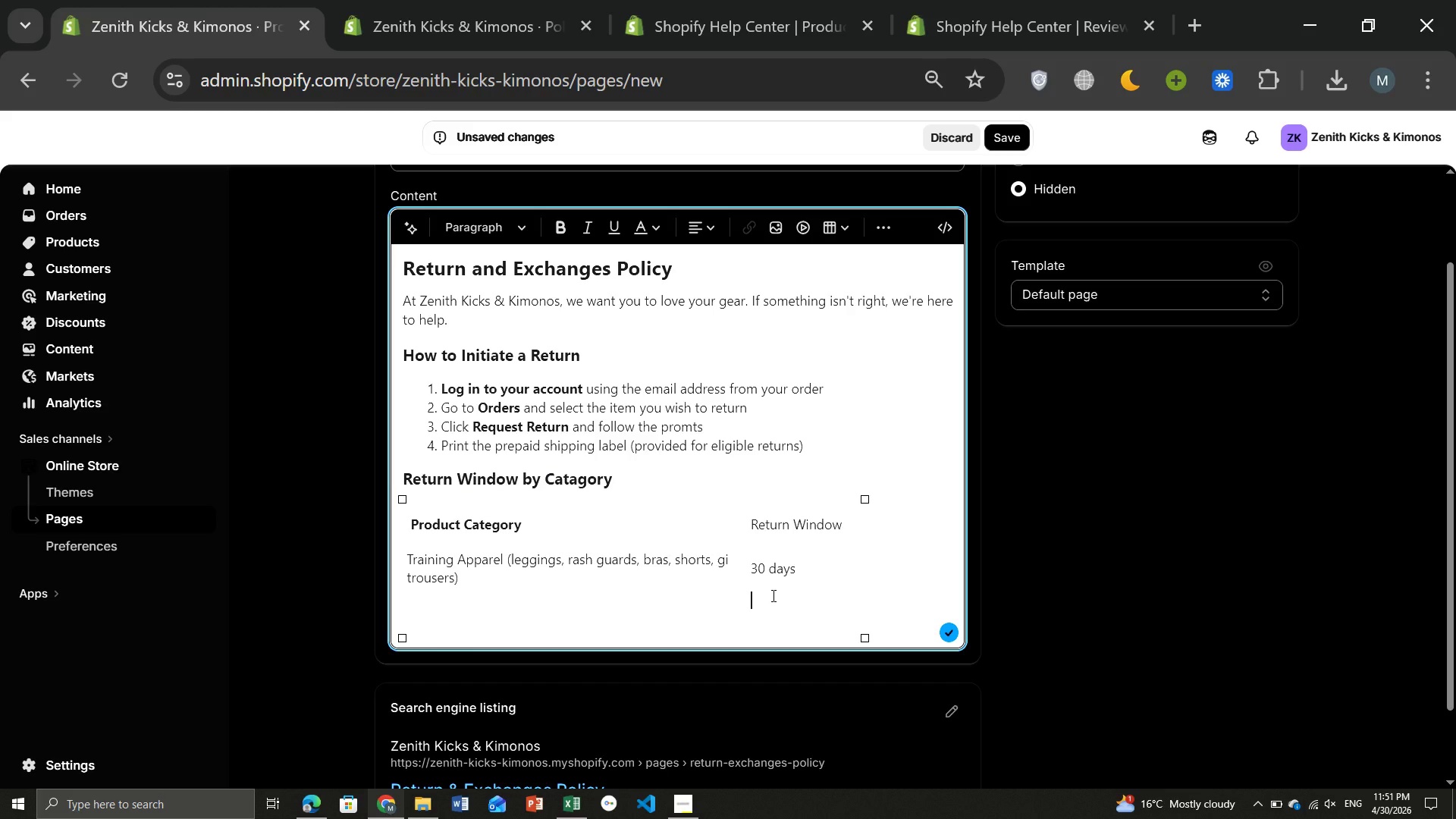 
type(30 days)
 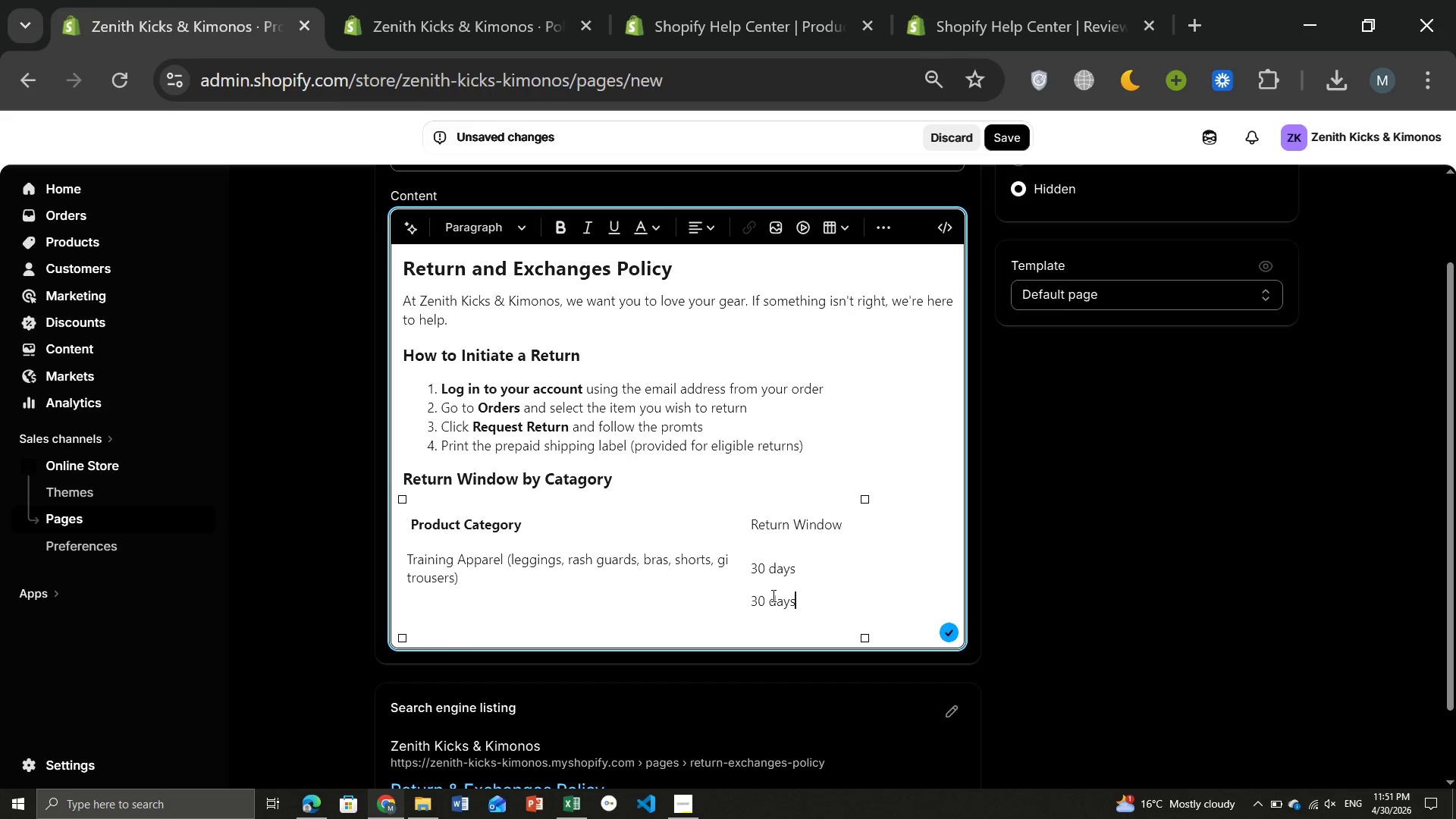 
left_click([759, 603])
 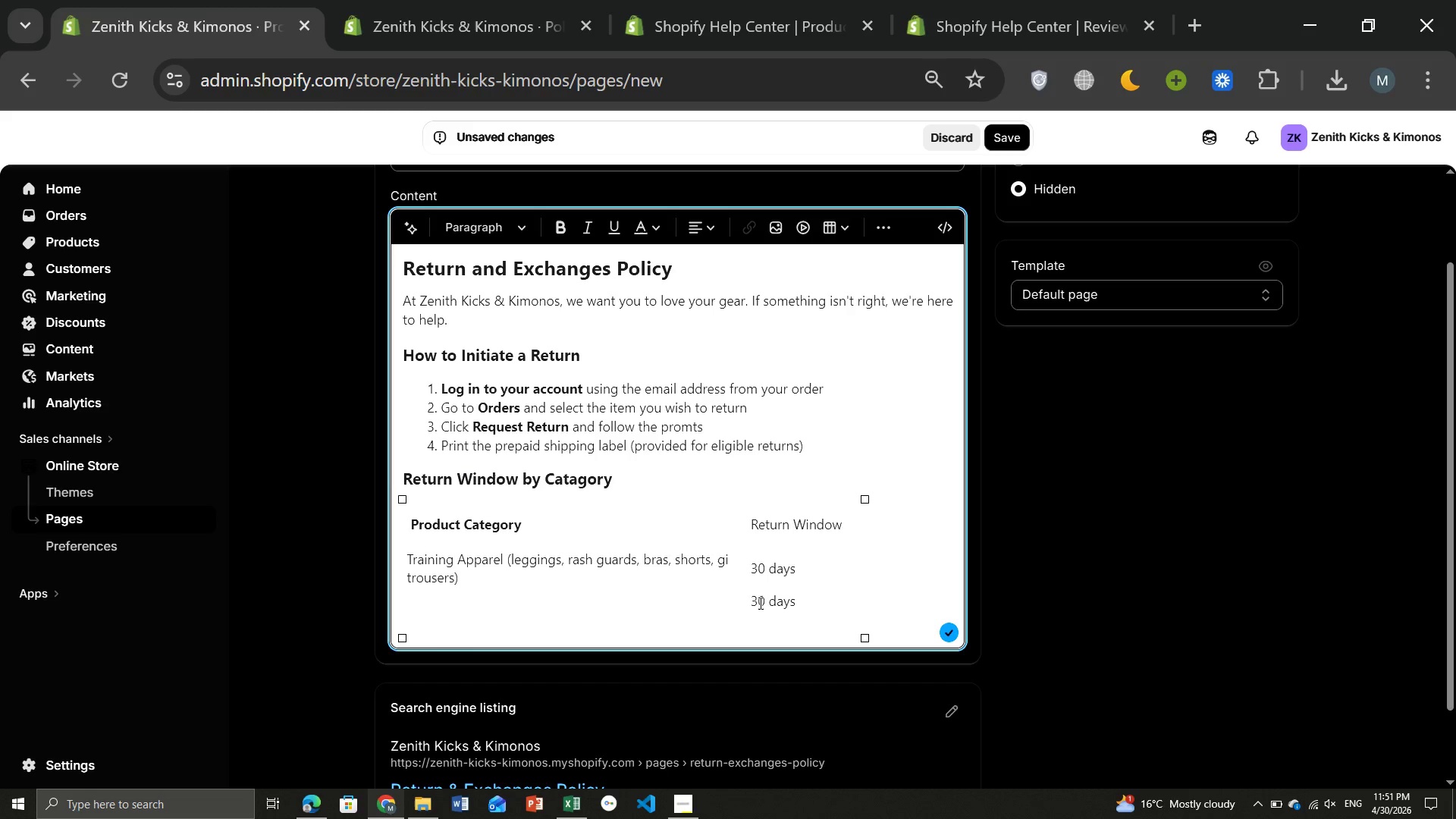 
key(ArrowRight)
 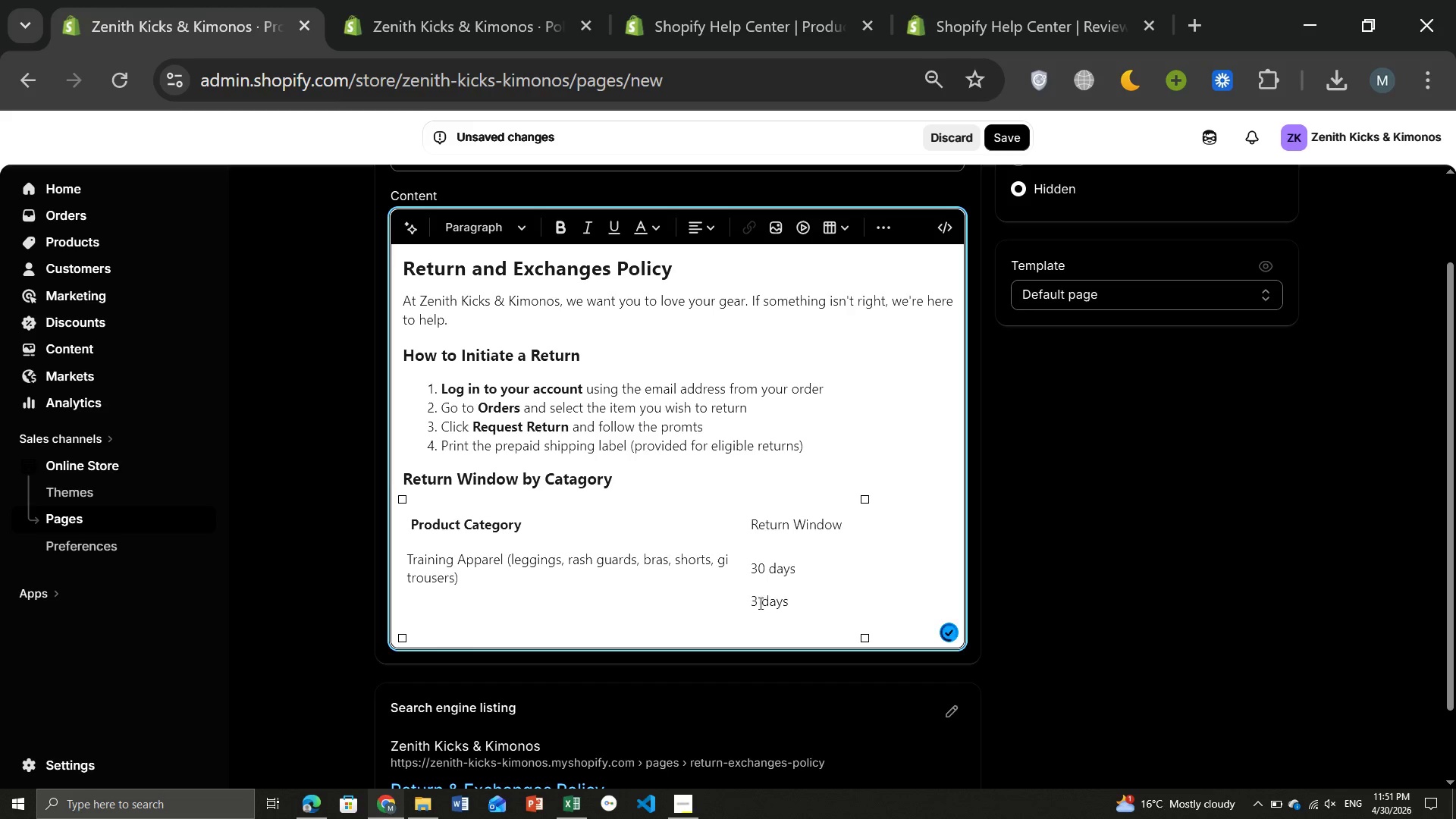 
key(Backspace)
key(Backspace)
type(14)
 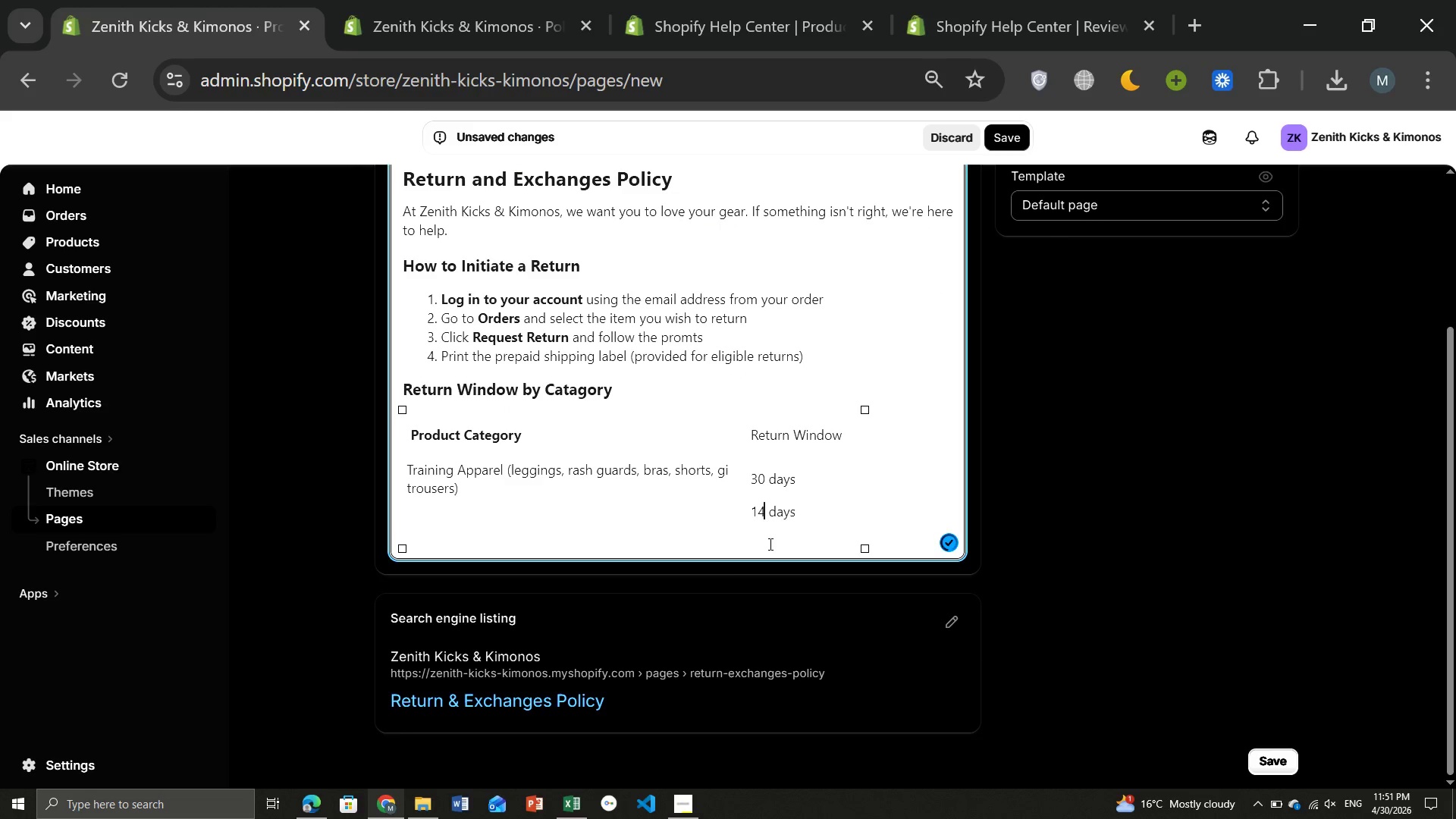 
left_click([770, 541])
 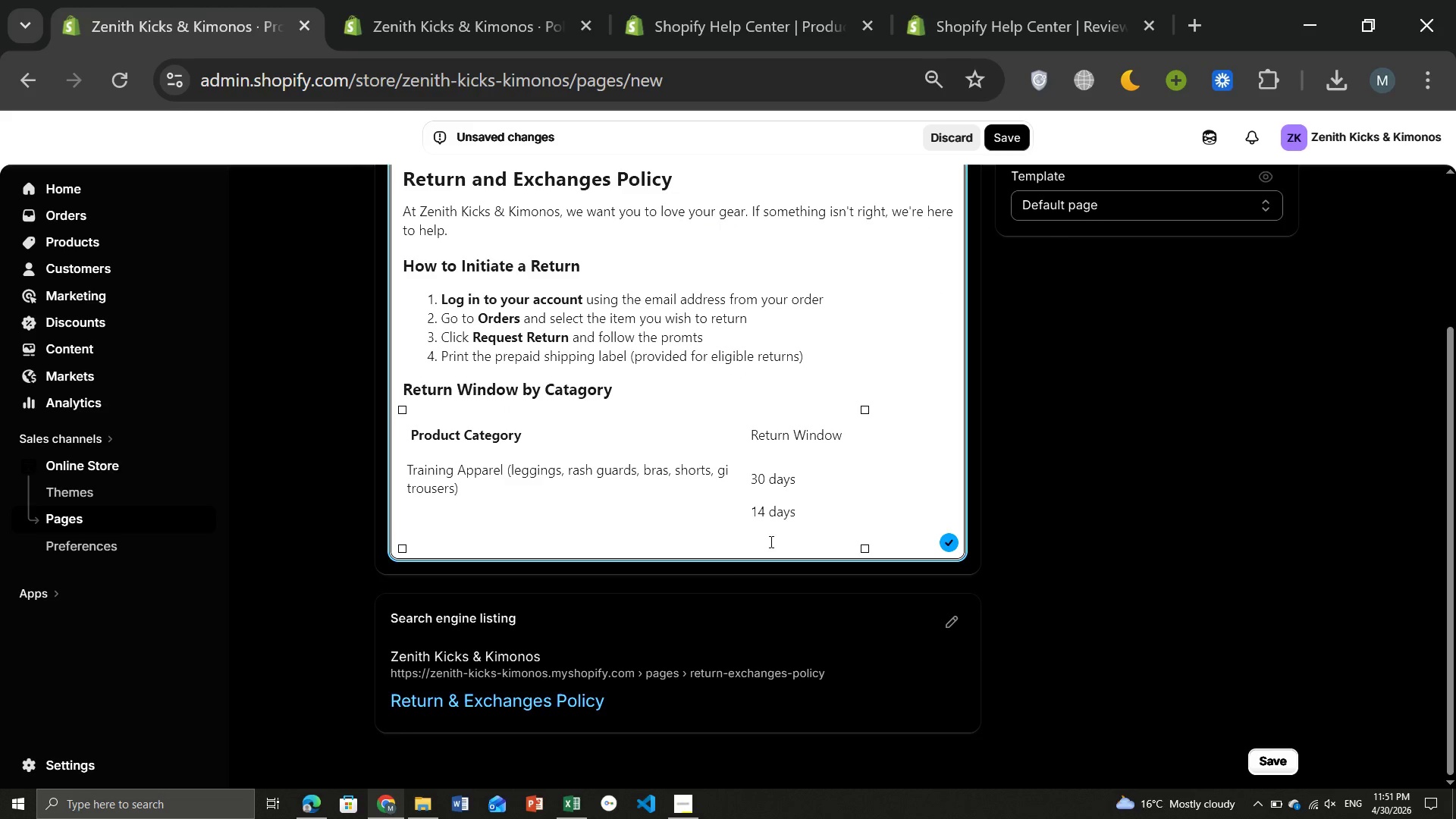 
type(30 days)
 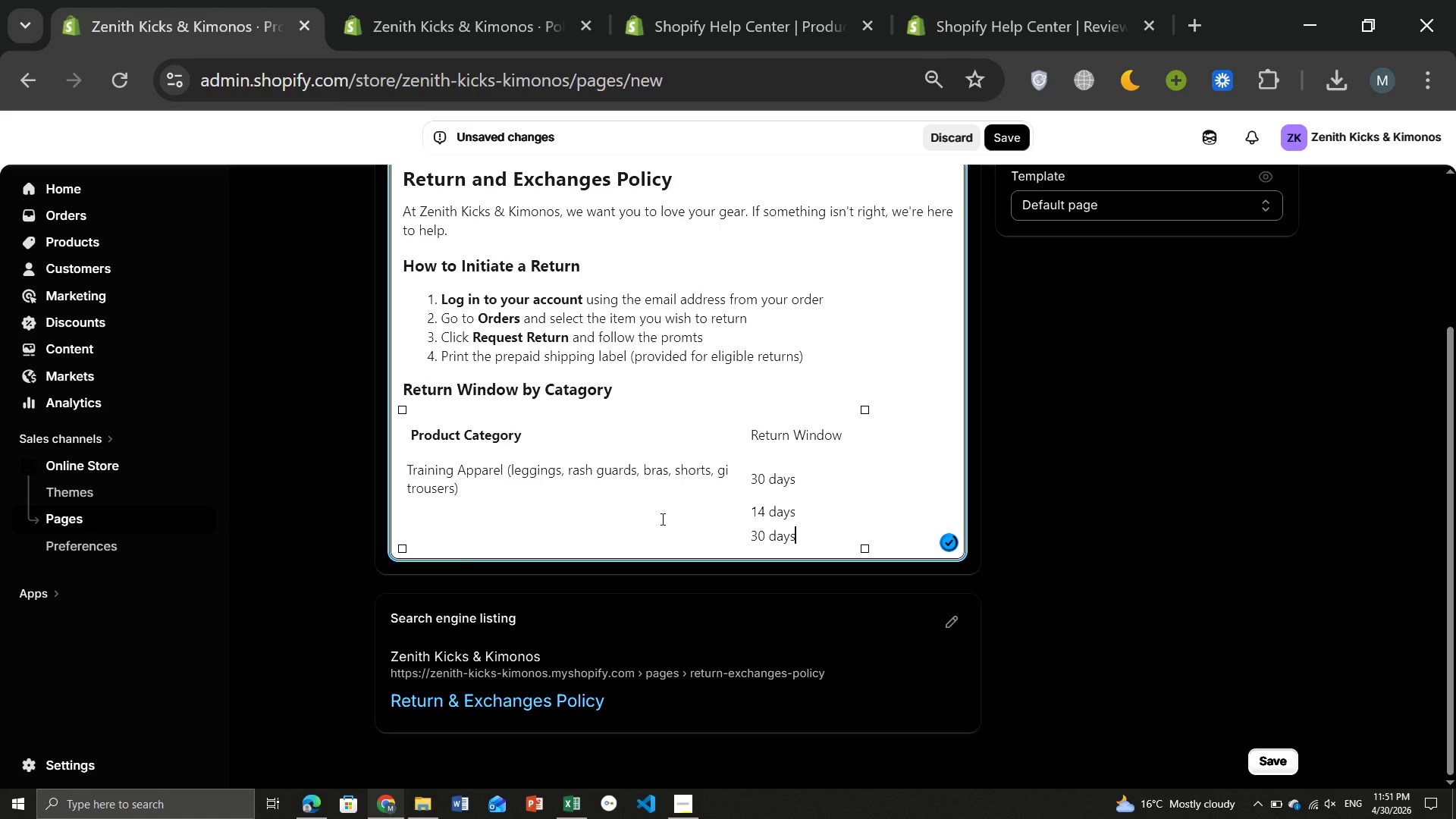 
left_click([653, 514])
 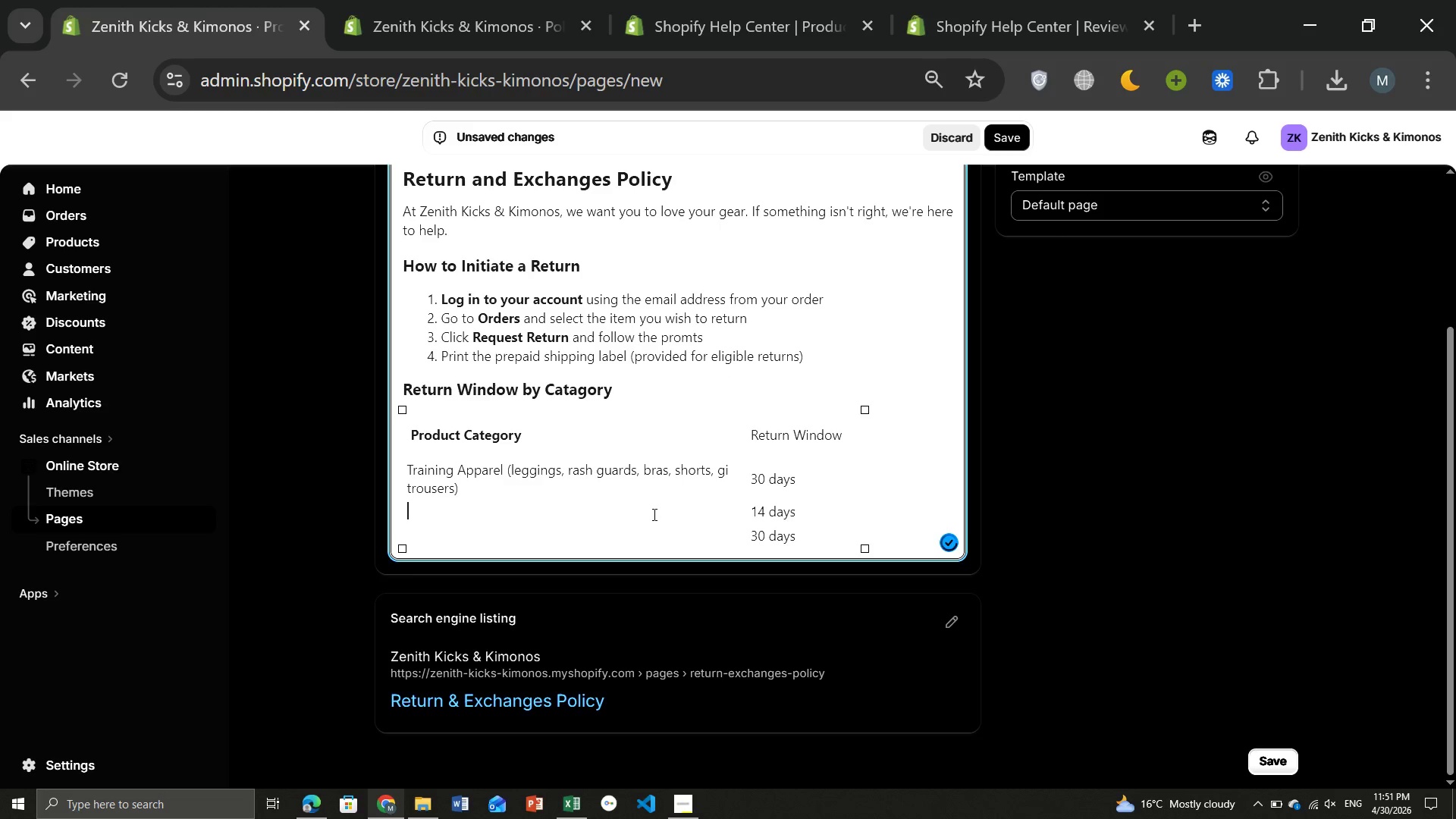 
type(Footwear)
 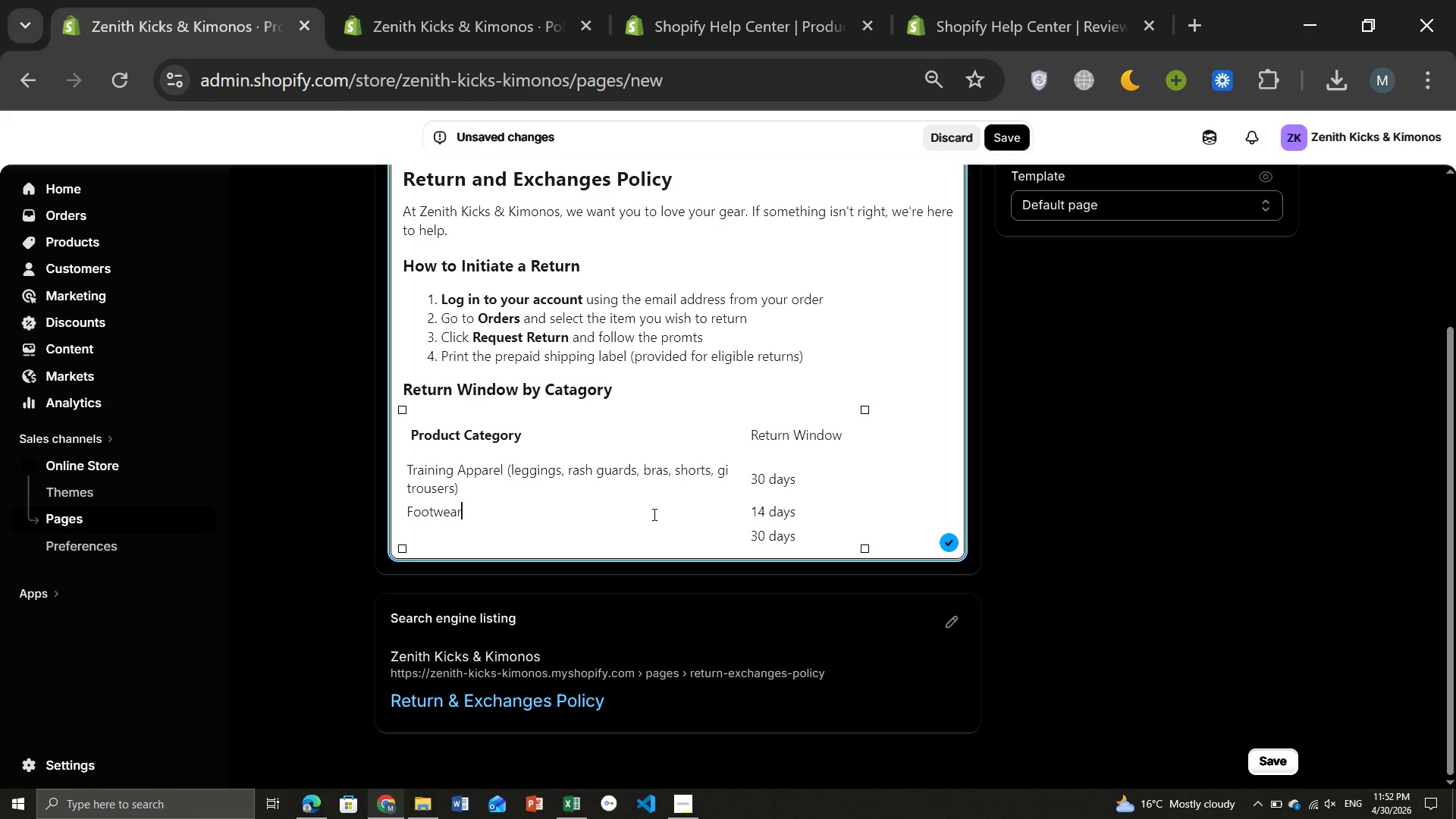 
wait(42.0)
 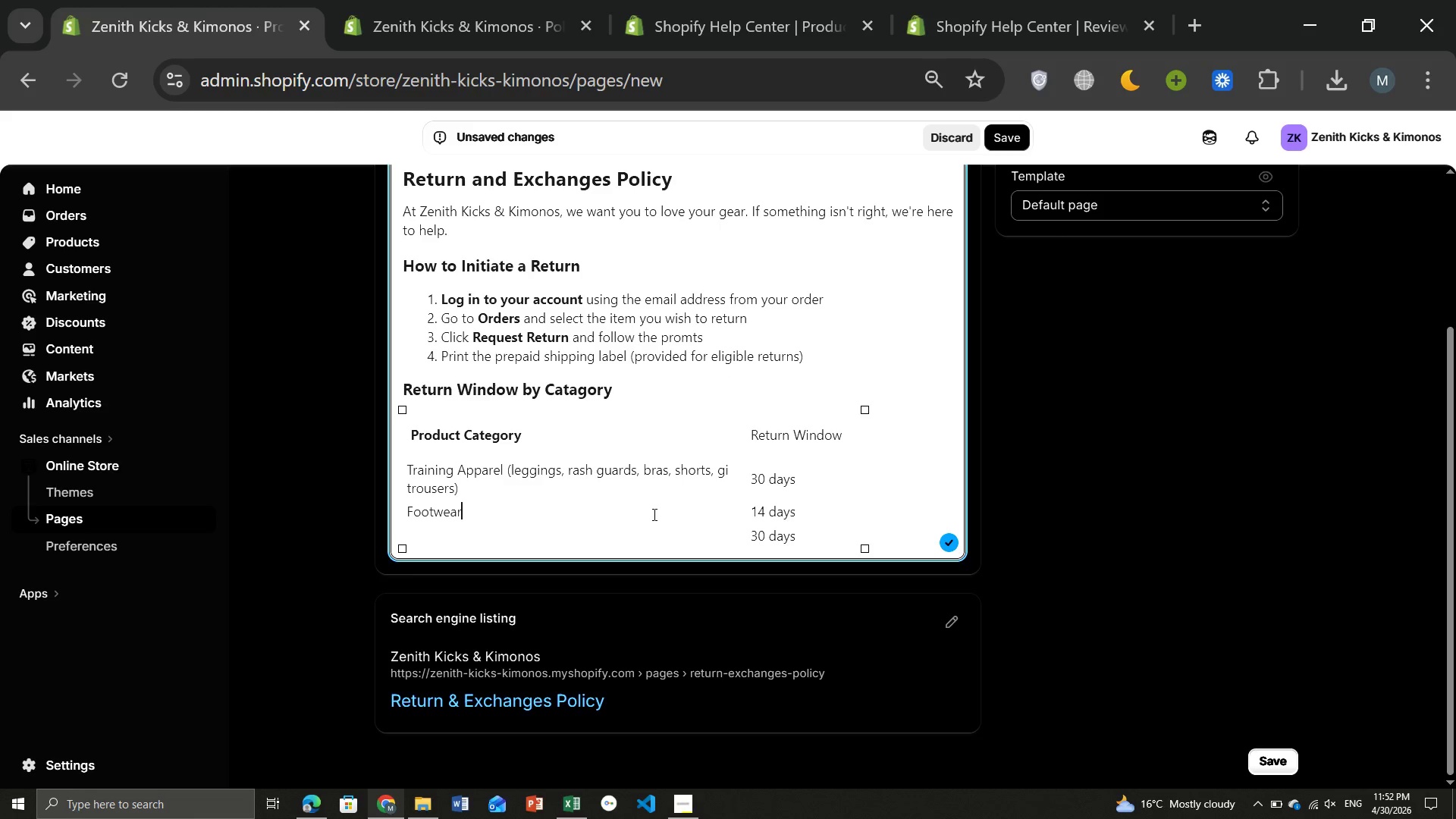 
type( (mat shoes, dance flats, socks))
 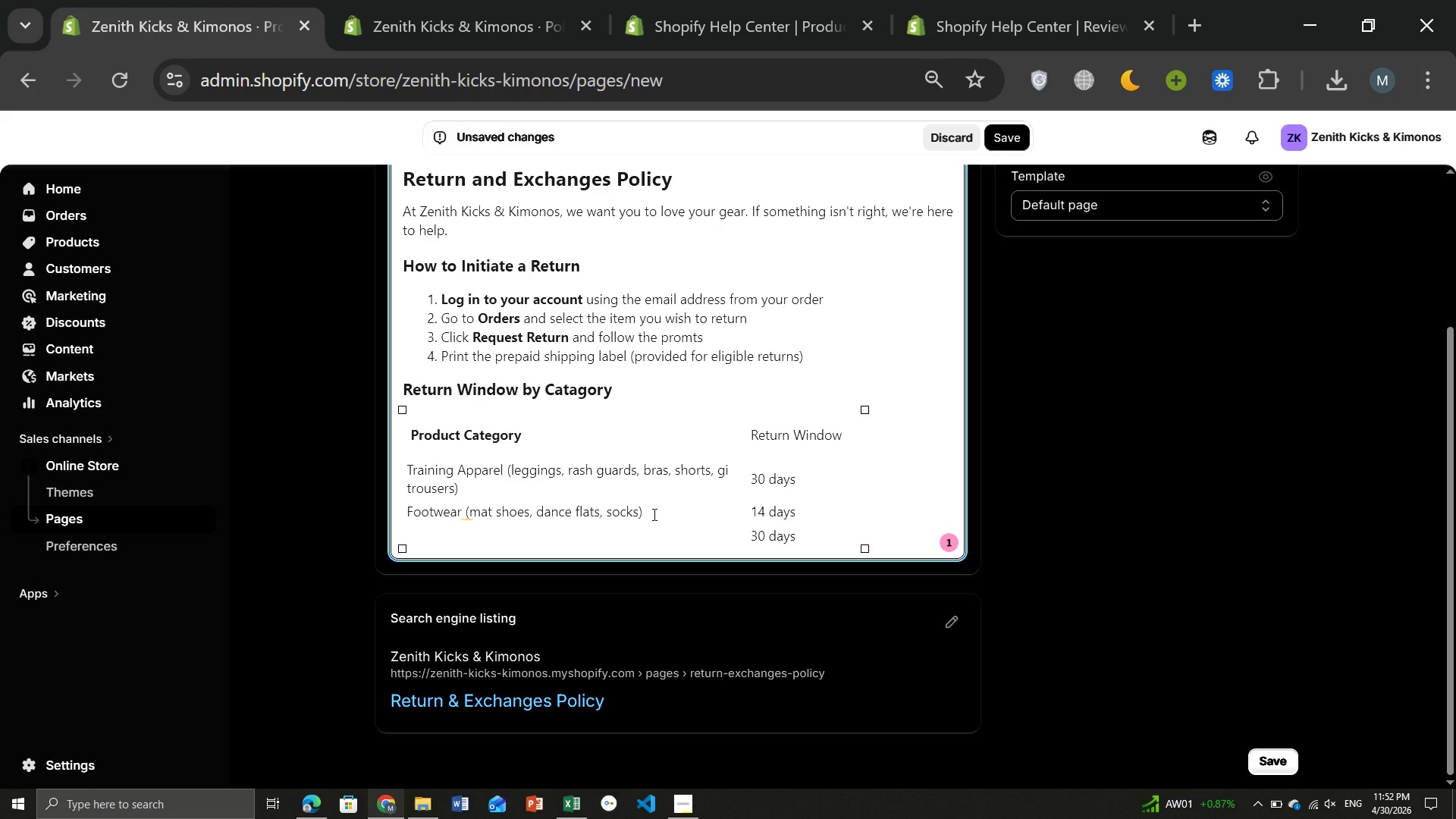 
left_click([554, 531])
 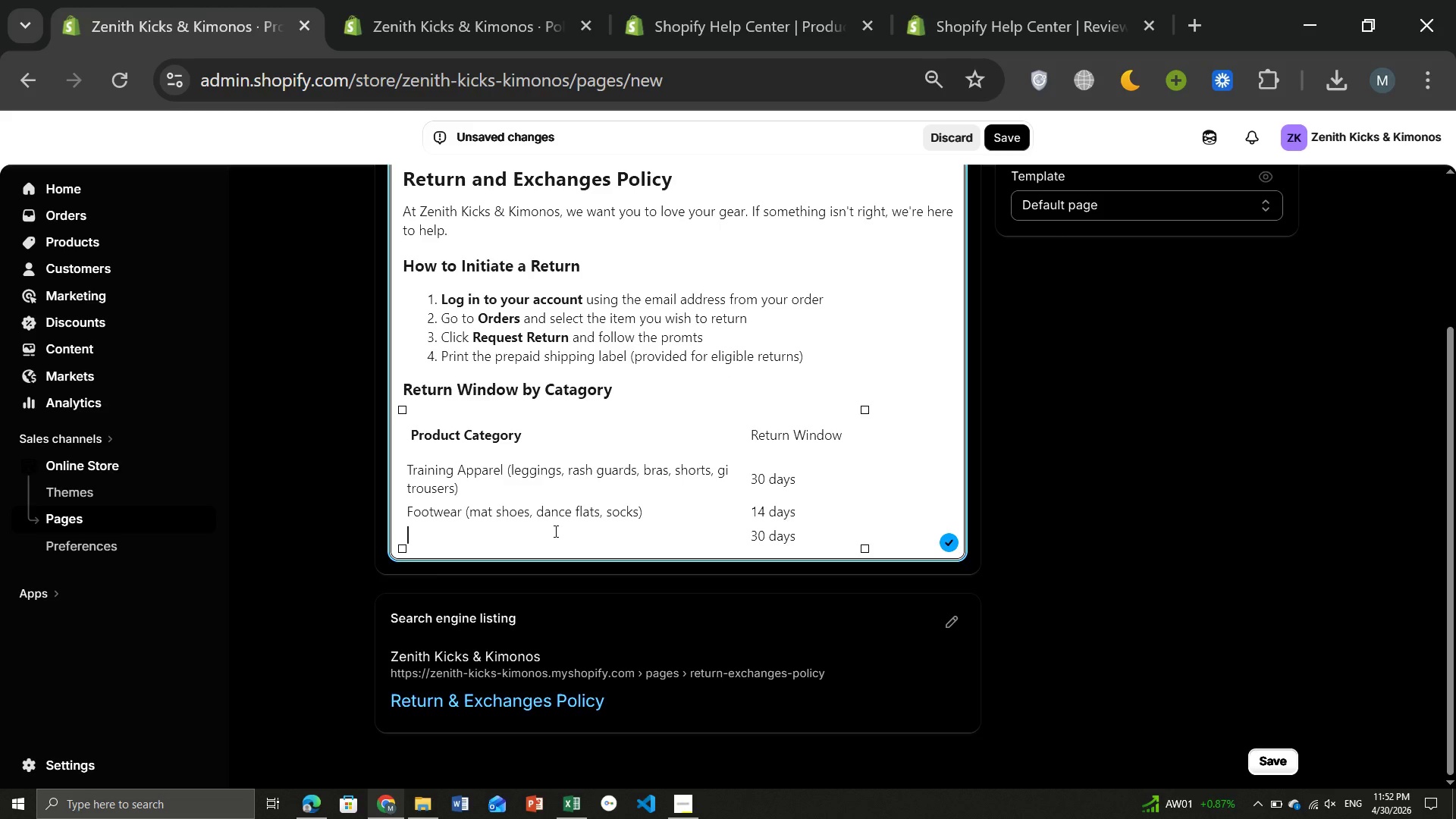 
type(Heavy Gear (gloves, shin go=a)
 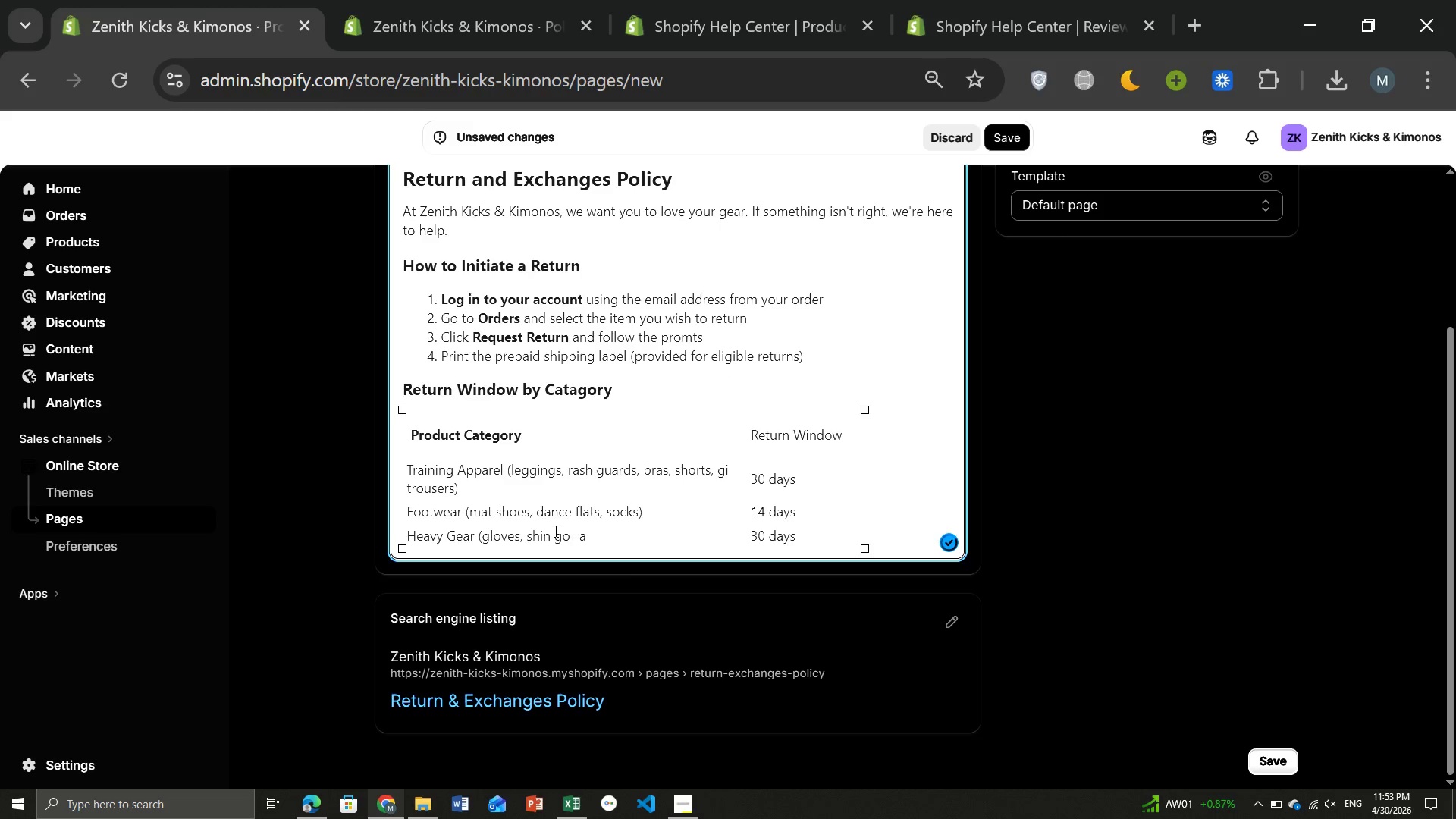 
wait(7.84)
 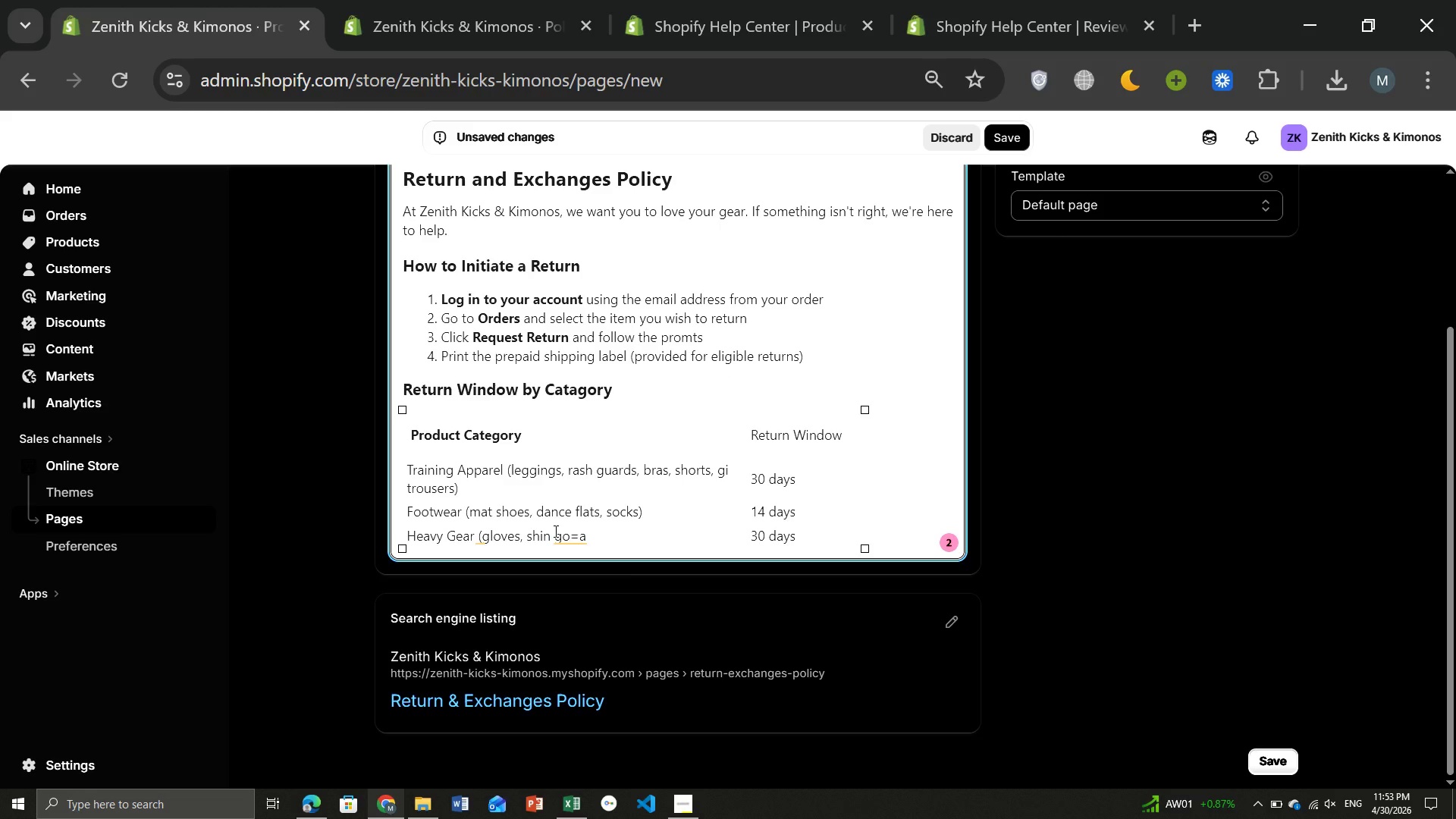 
key(Backspace)
key(Backspace)
key(Backspace)
type(uards, headgear, mitts))
 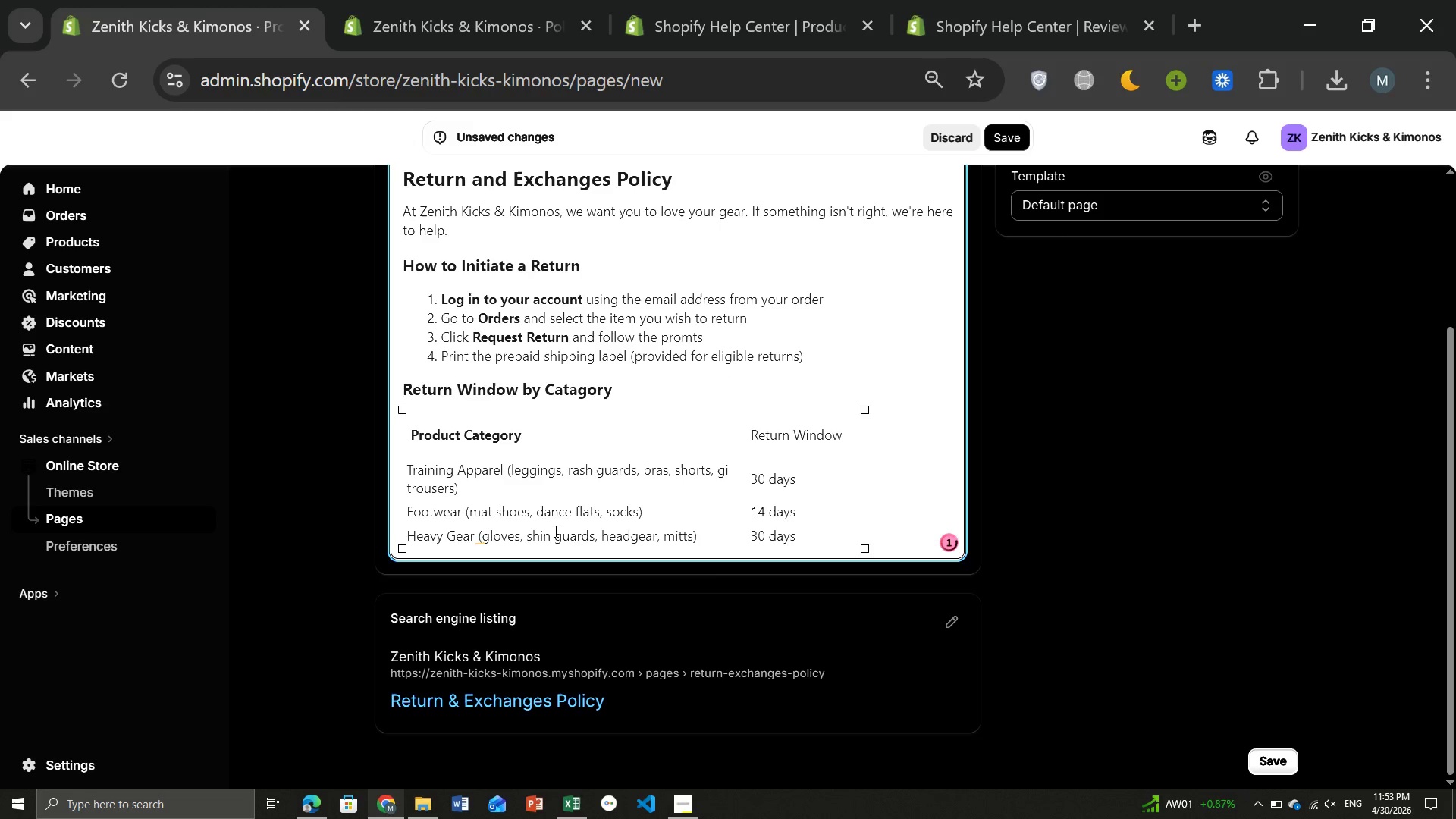 
wait(5.83)
 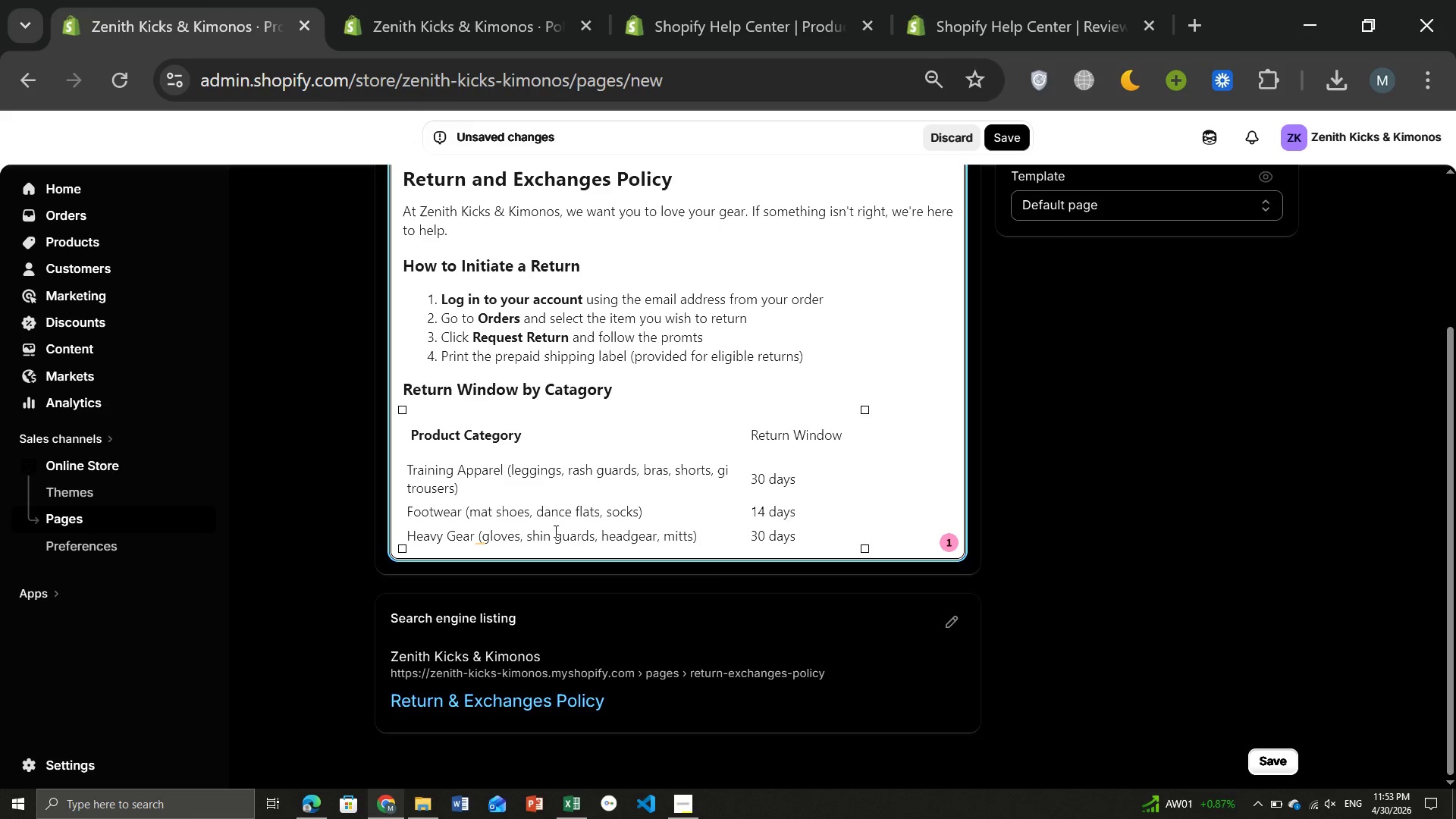 
left_click([908, 551])
 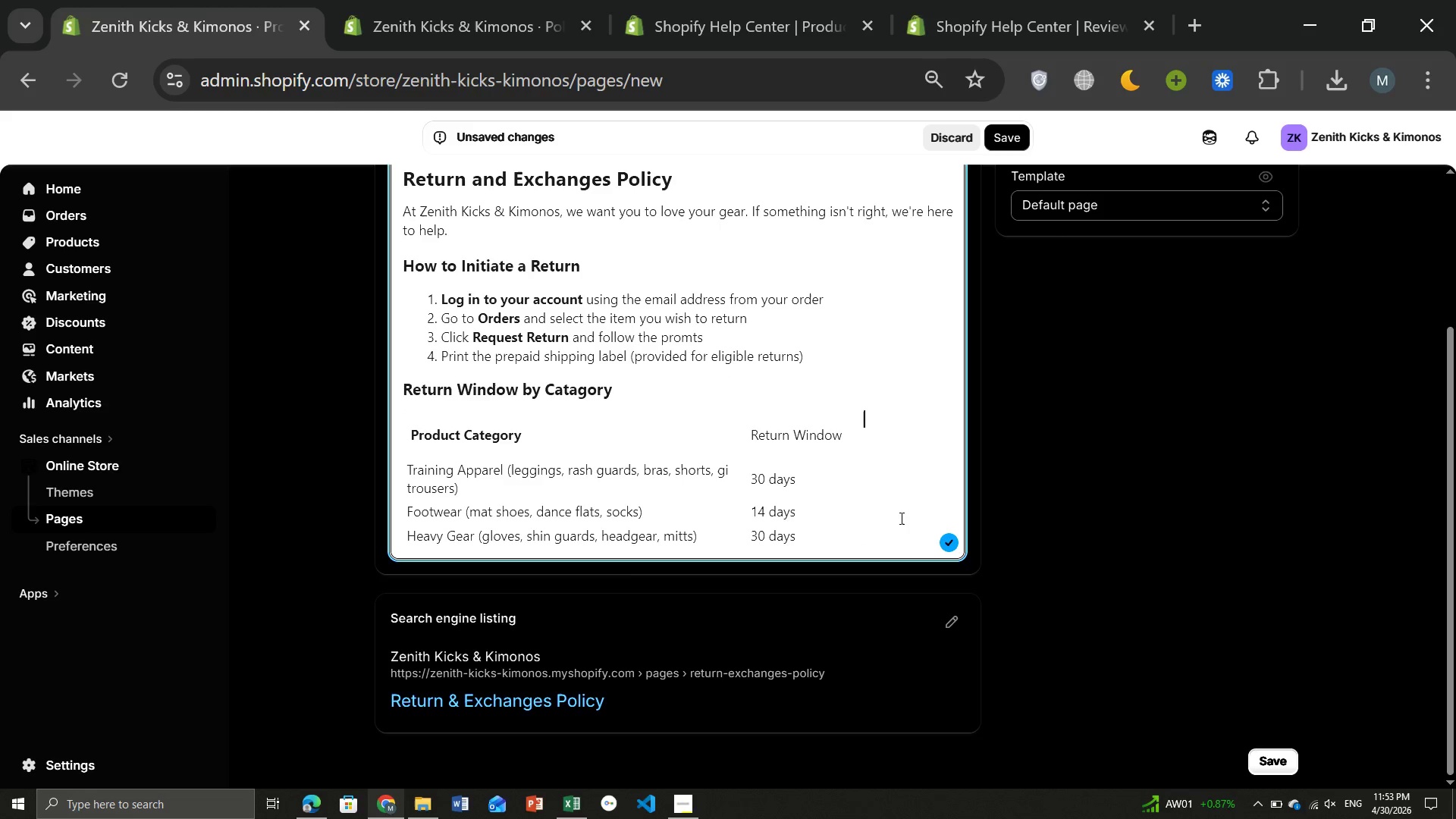 
left_click([900, 518])
 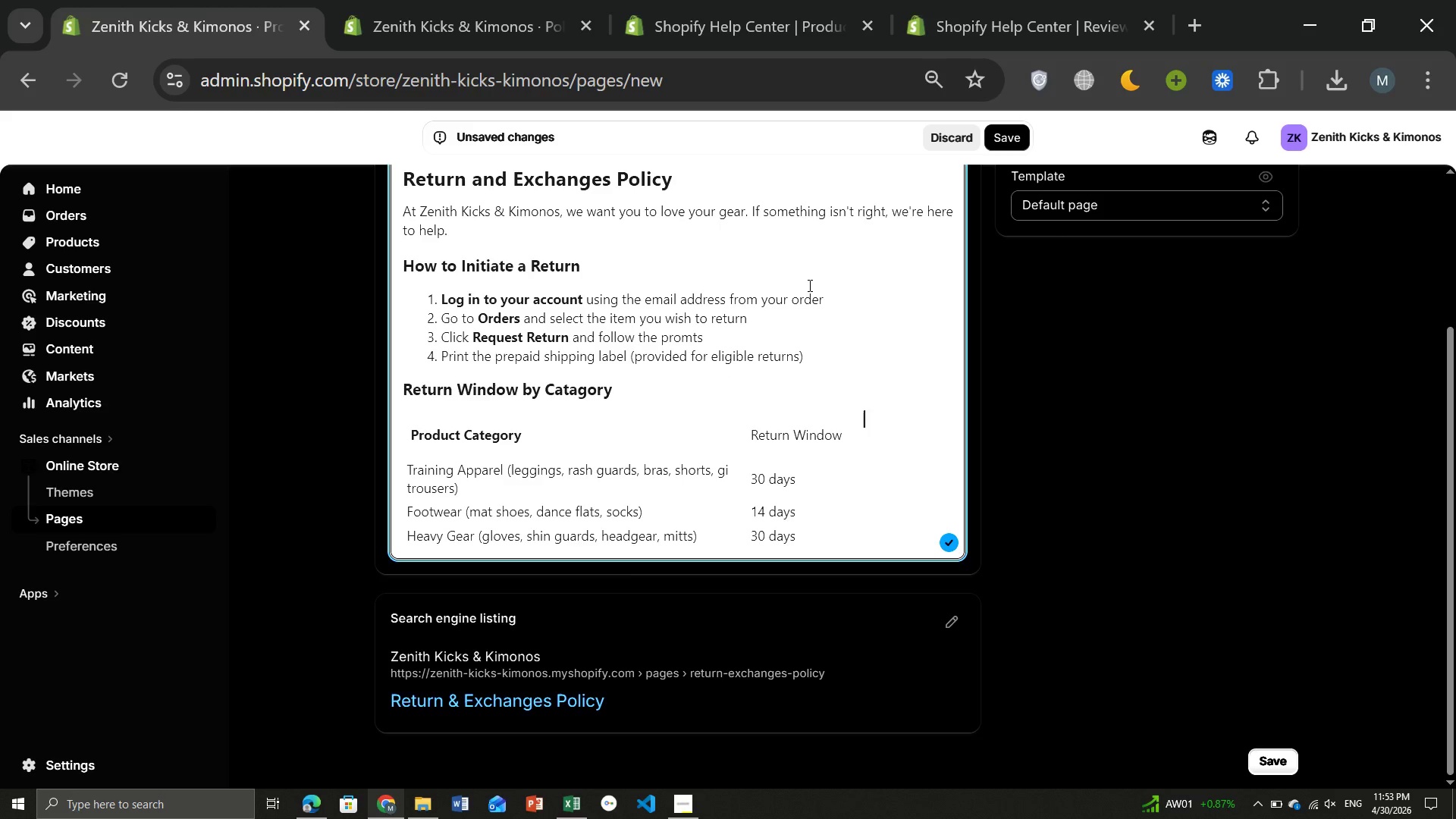 
wait(9.45)
 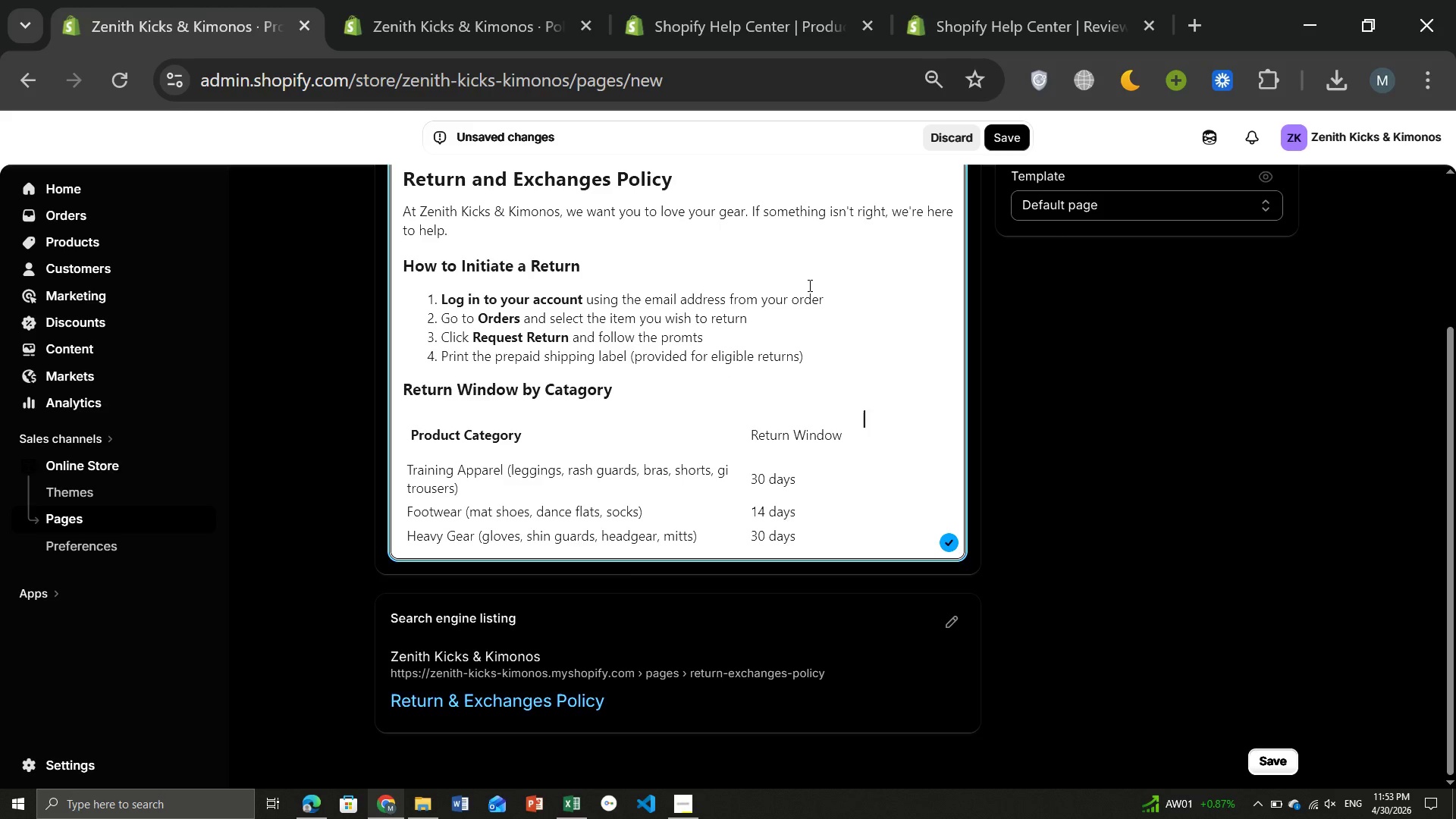 
left_click([1125, 82])
 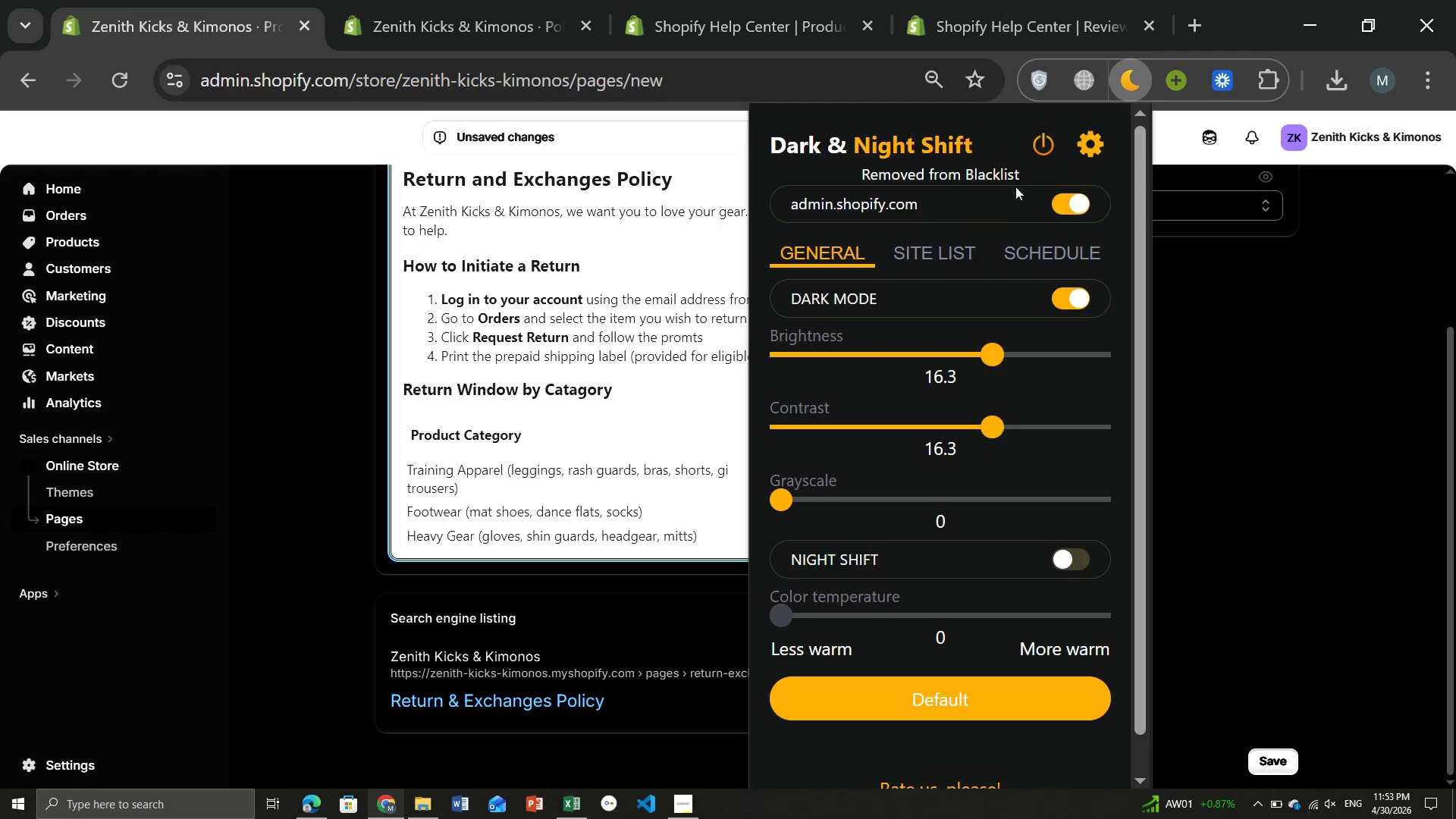 
left_click([1048, 129])
 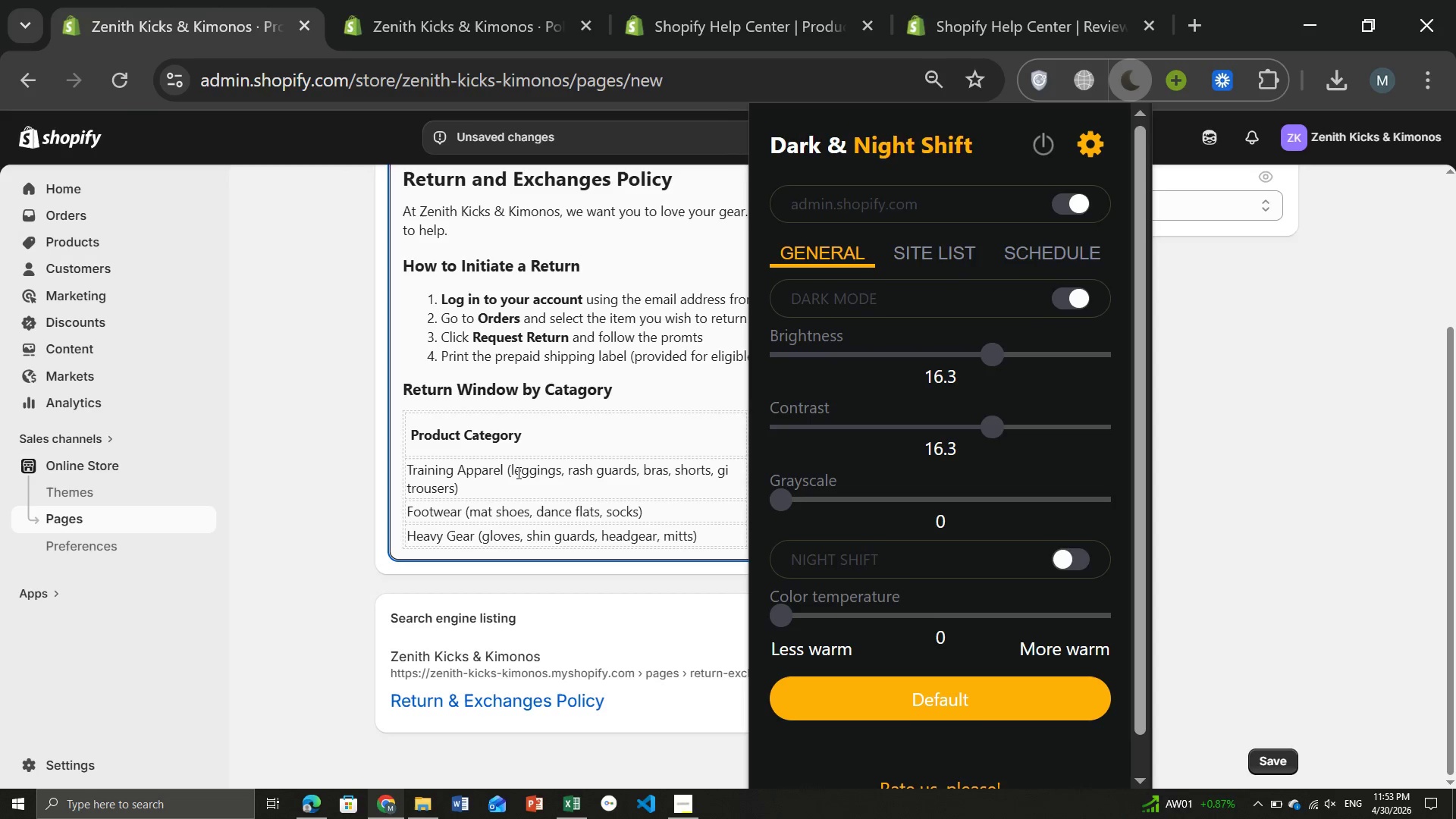 
left_click([513, 475])
 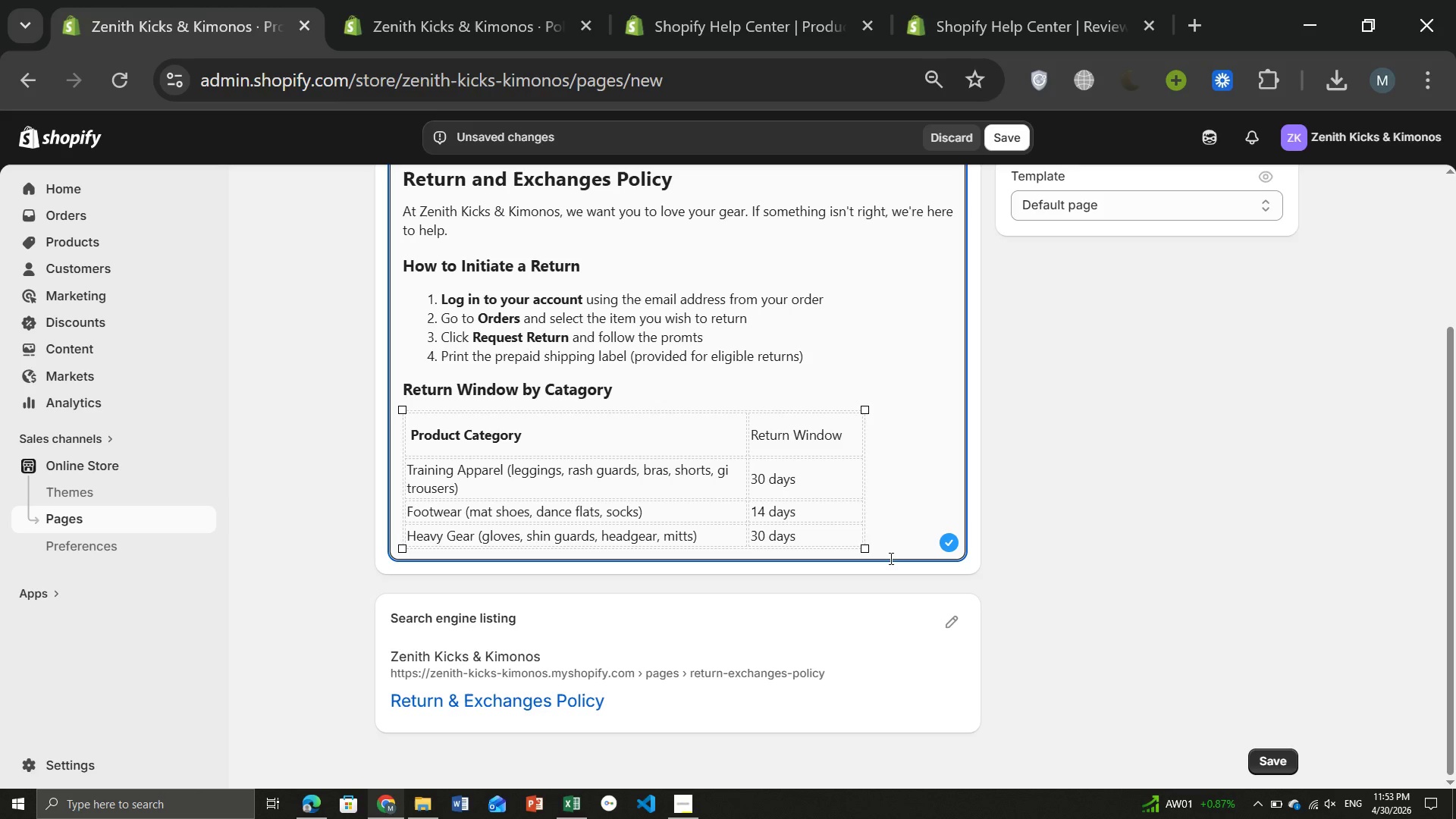 
left_click([883, 545])
 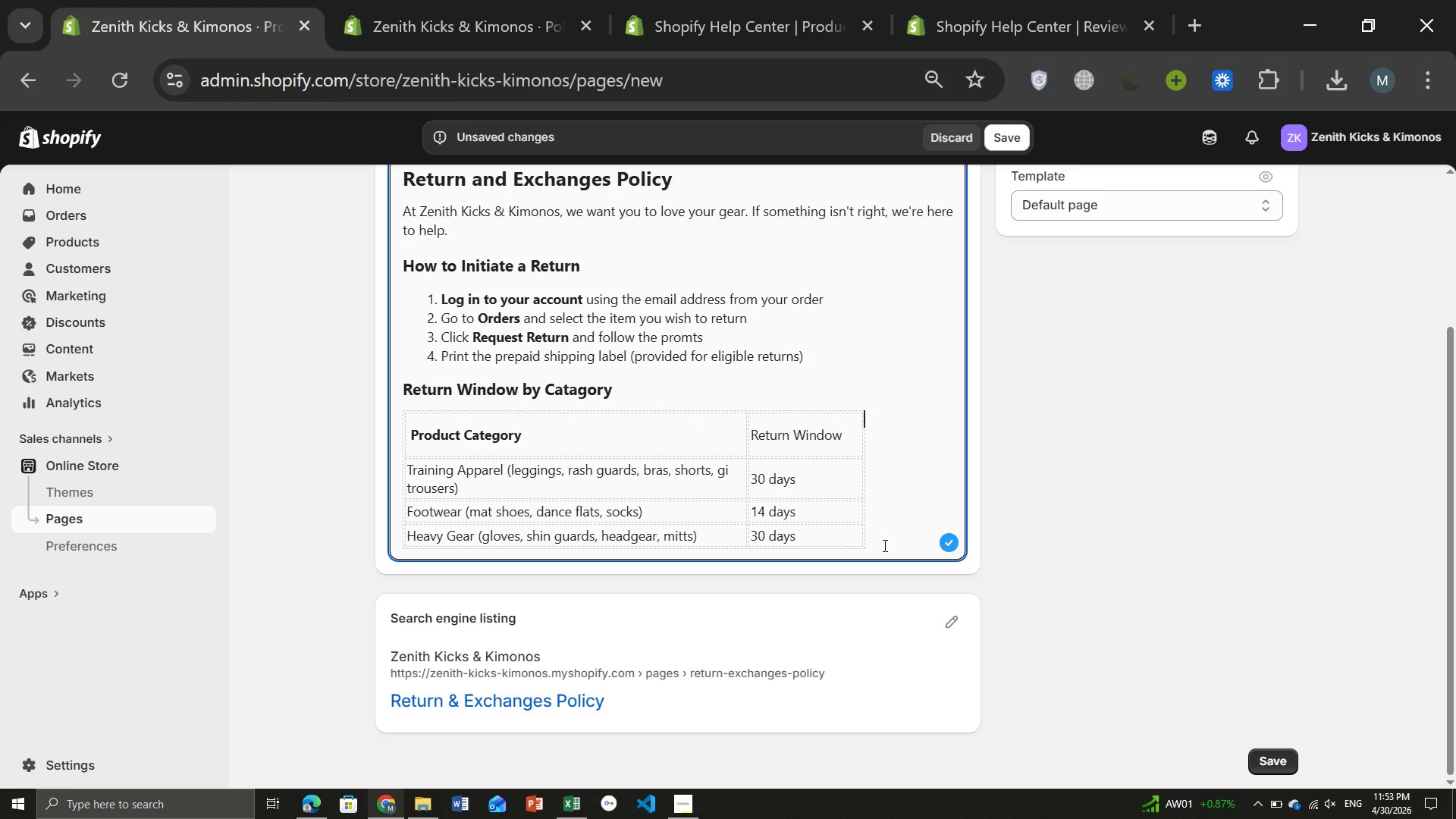 
key(ArrowDown)
 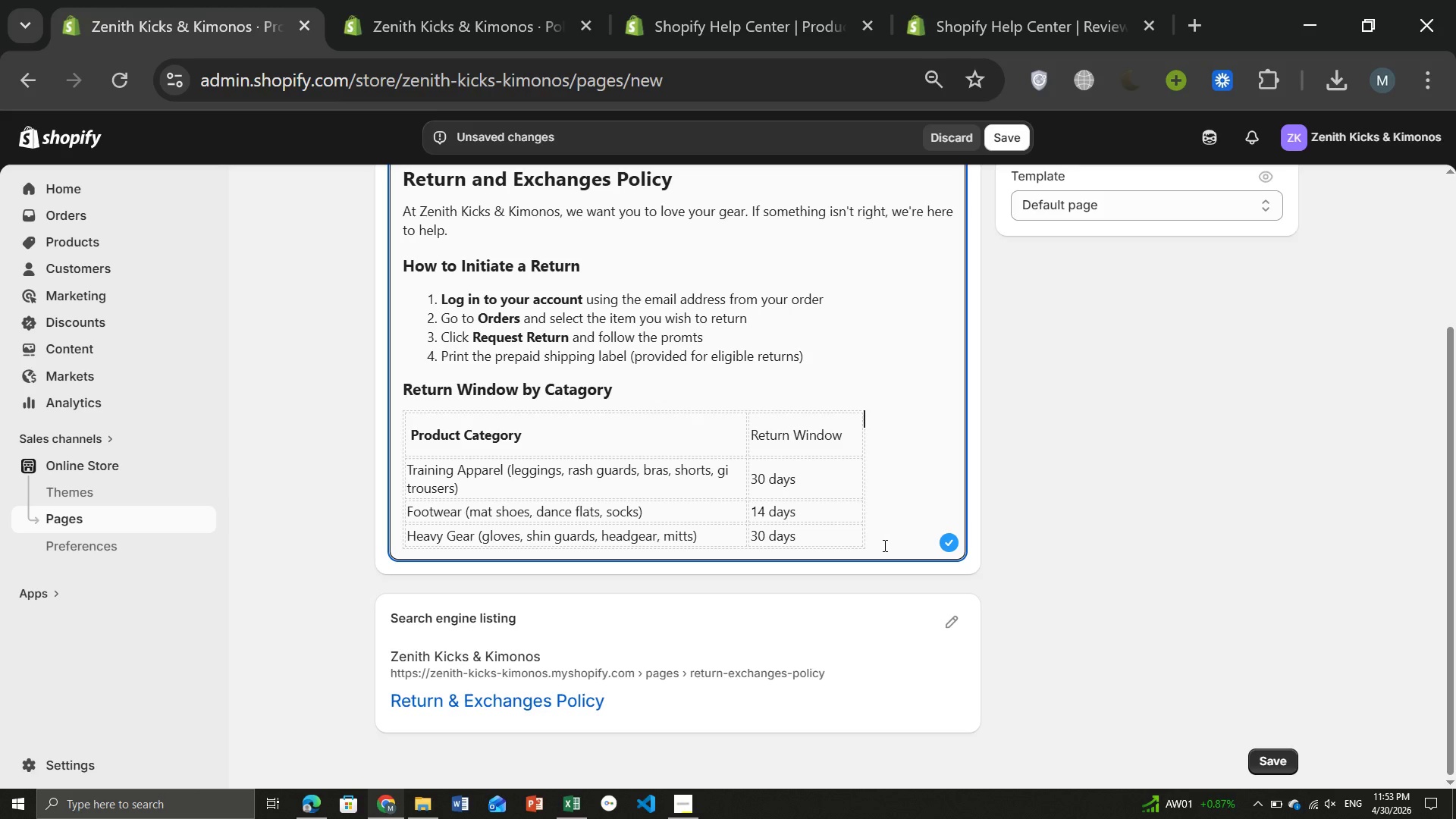 
key(Enter)
 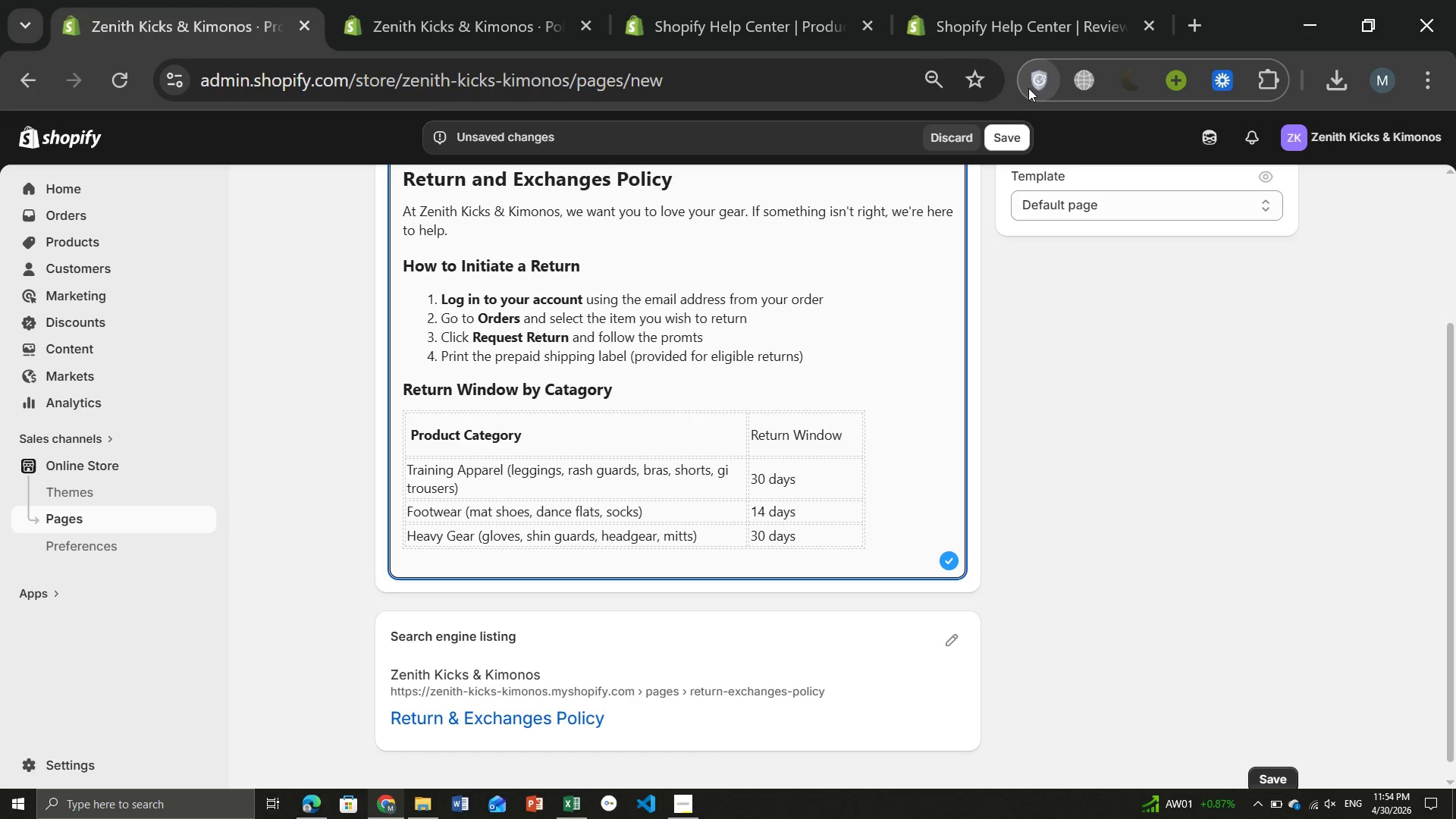 
wait(5.03)
 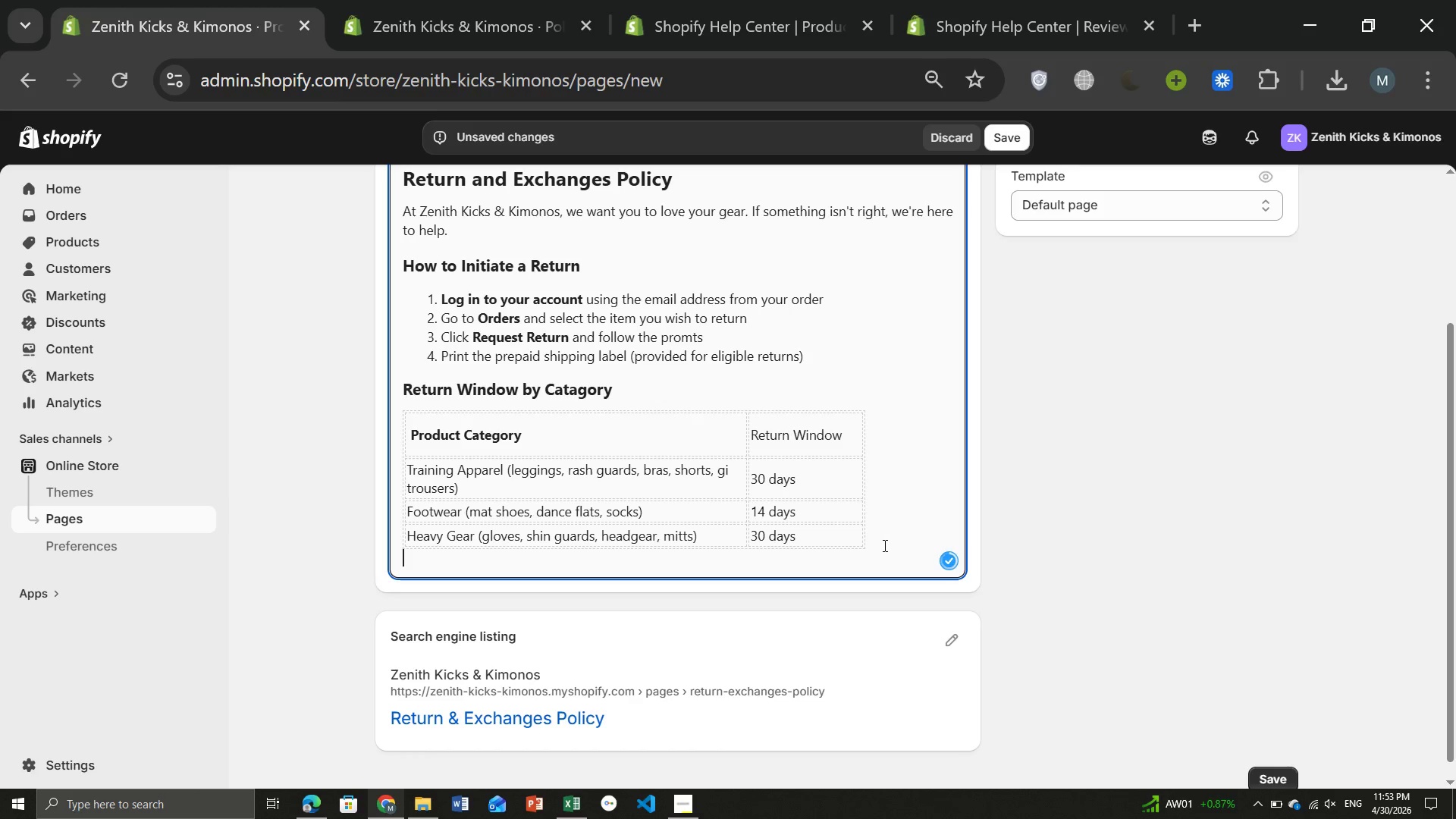 
left_click([1128, 82])
 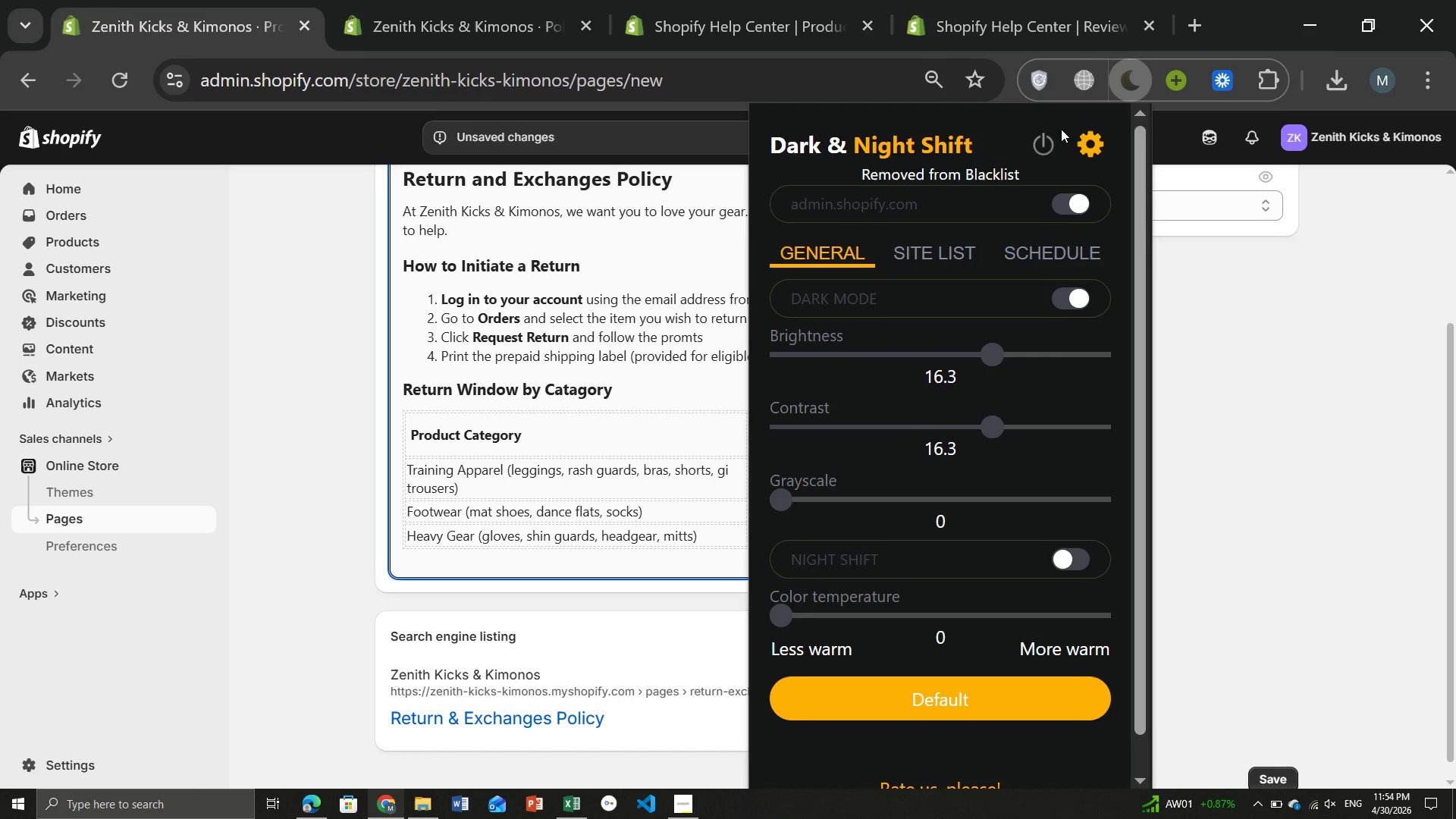 
left_click([1047, 138])
 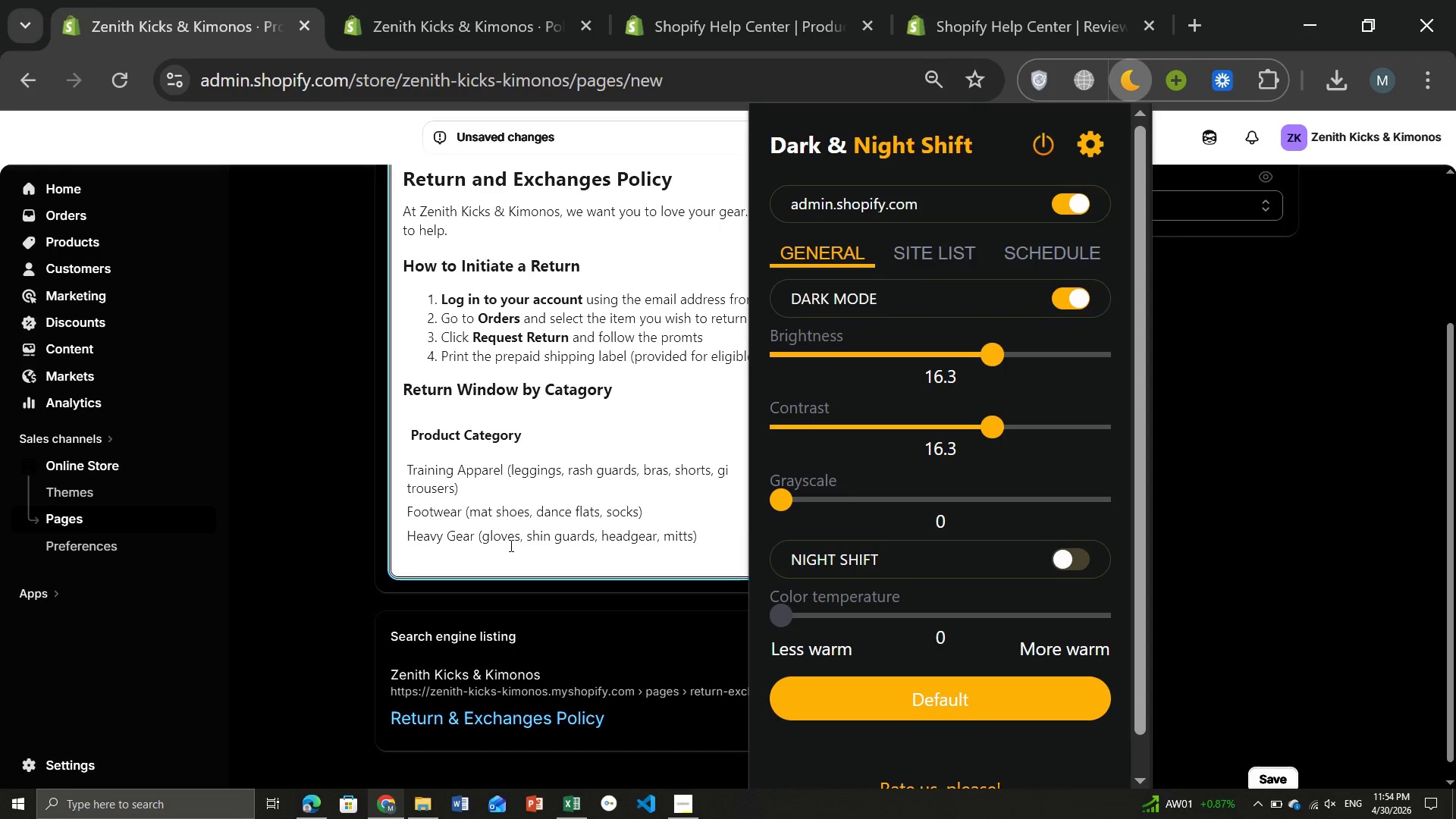 
left_click([492, 562])
 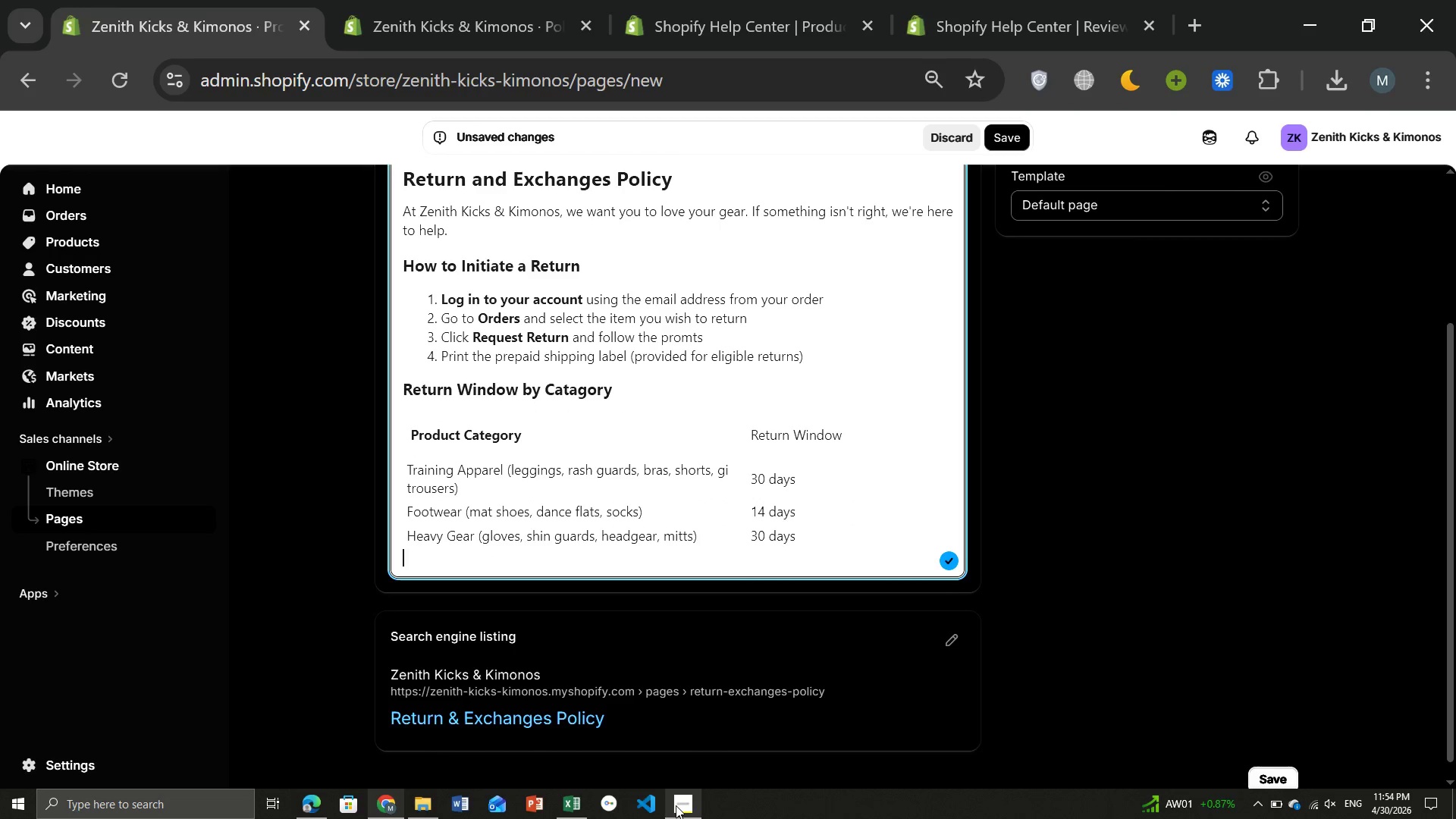 
left_click([676, 805])